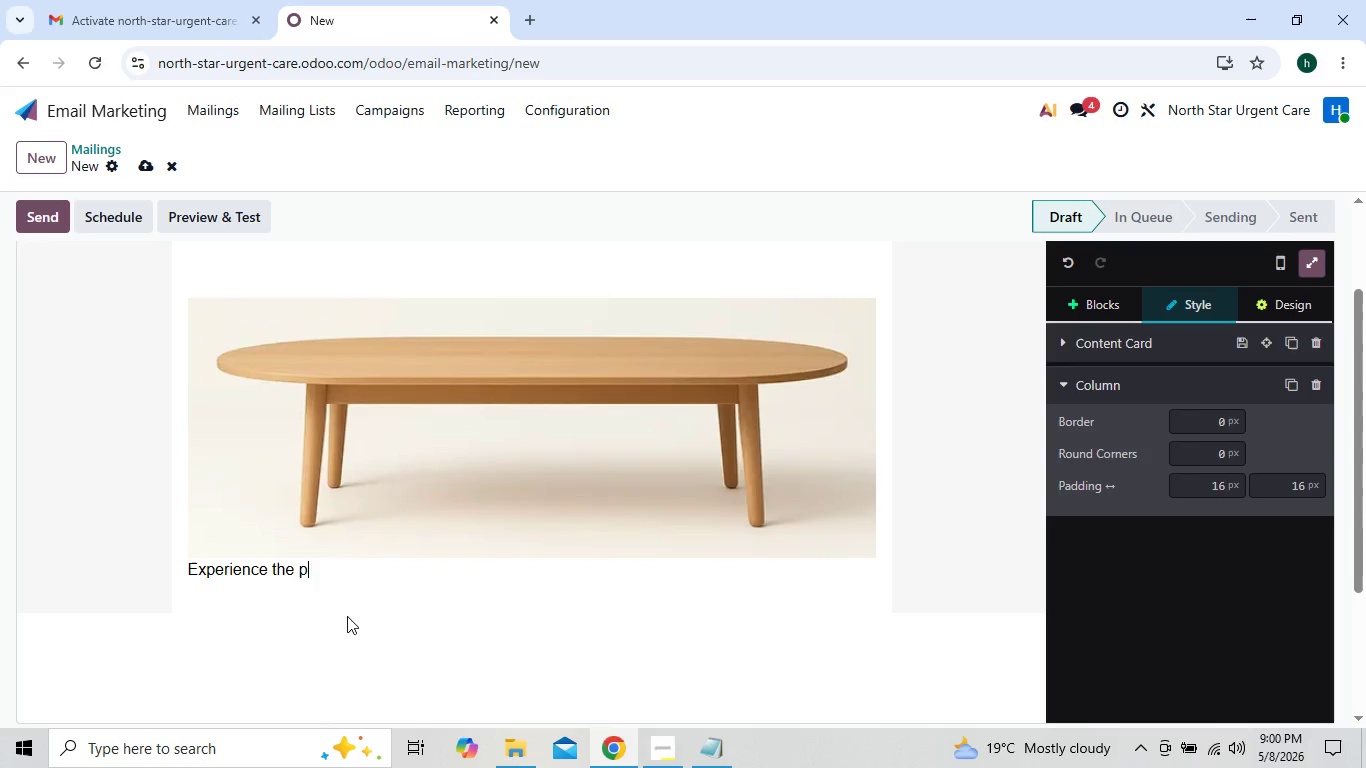 
key(Backspace)
 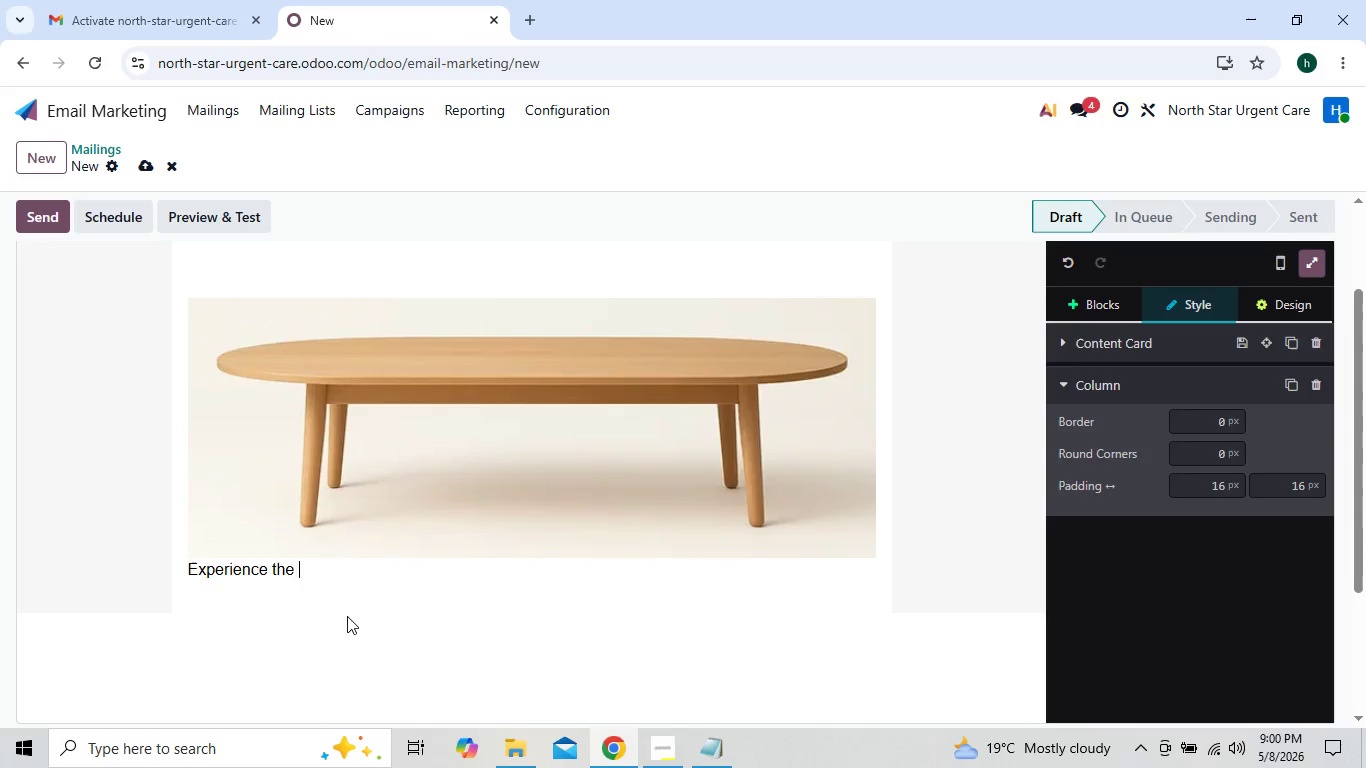 
key(Backspace)
 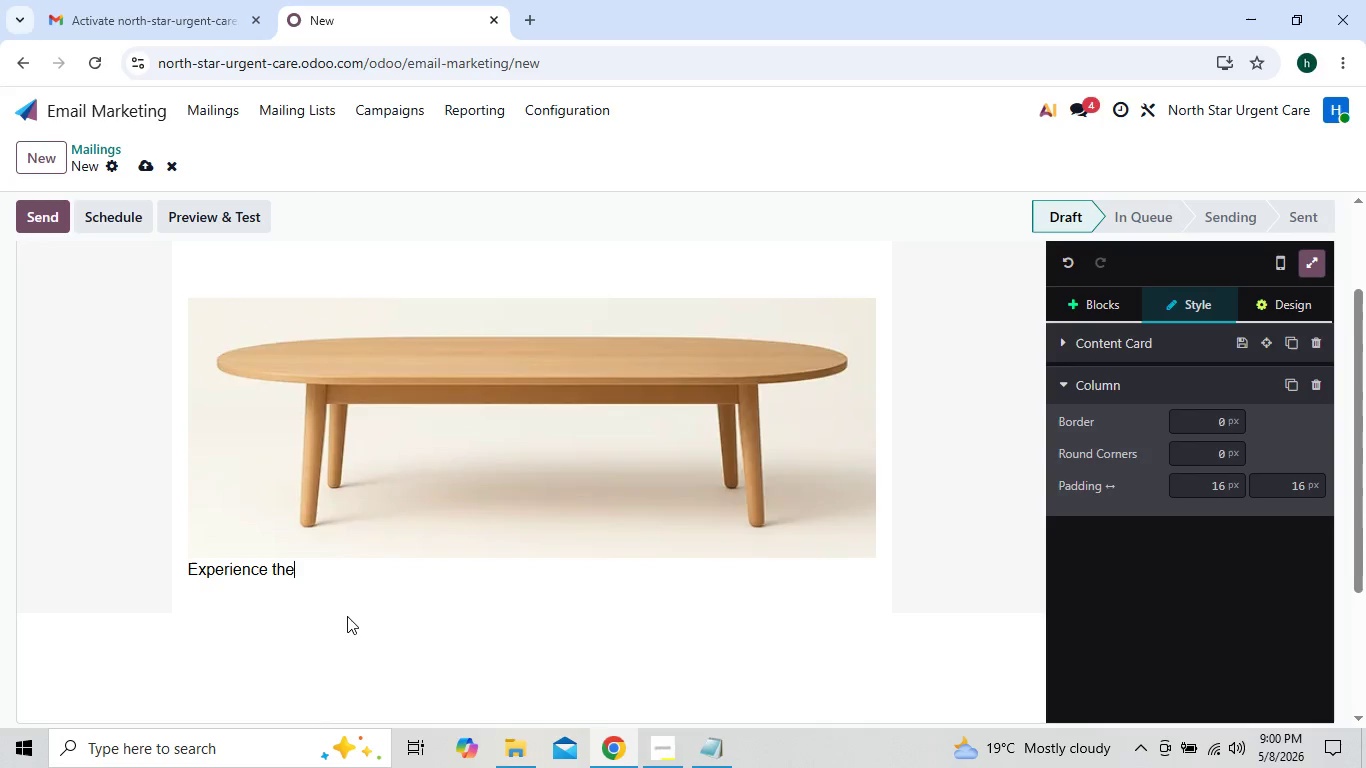 
key(Backspace)
 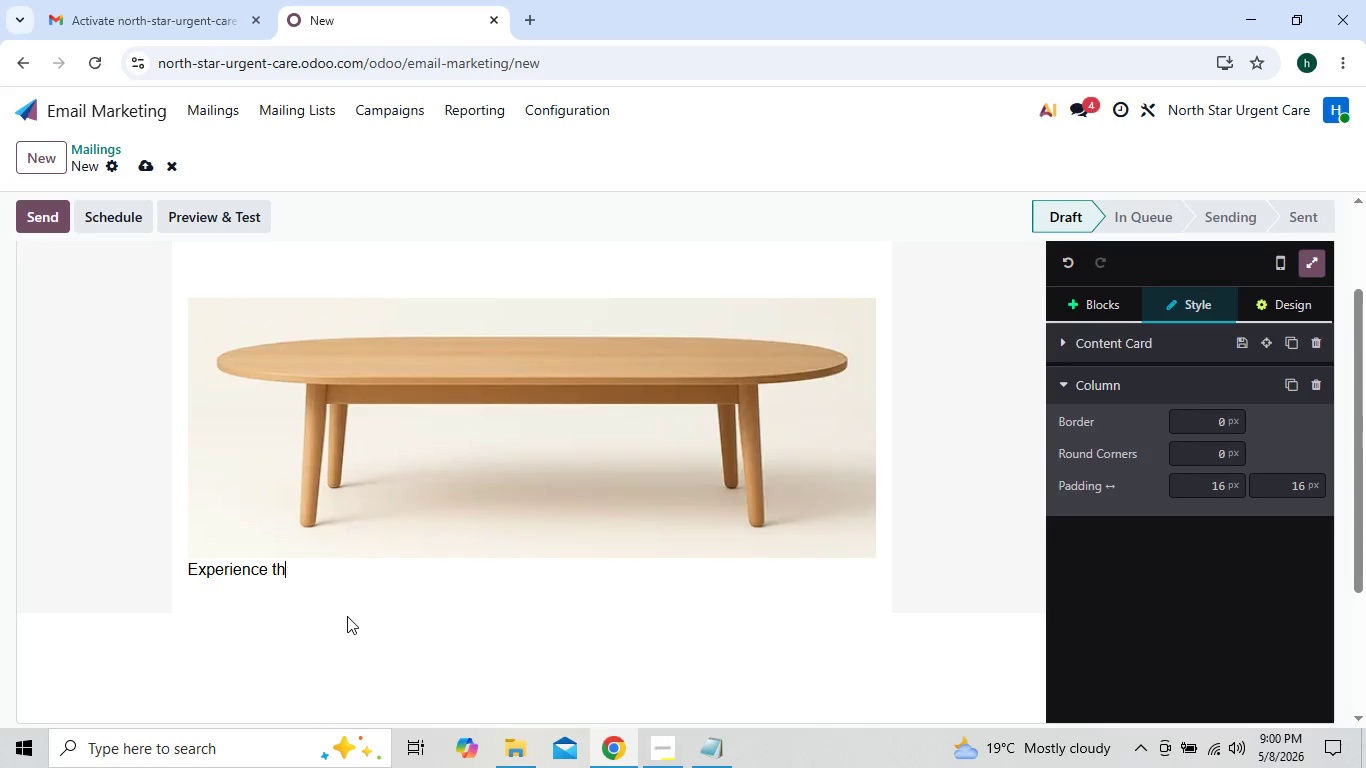 
key(Backspace)
 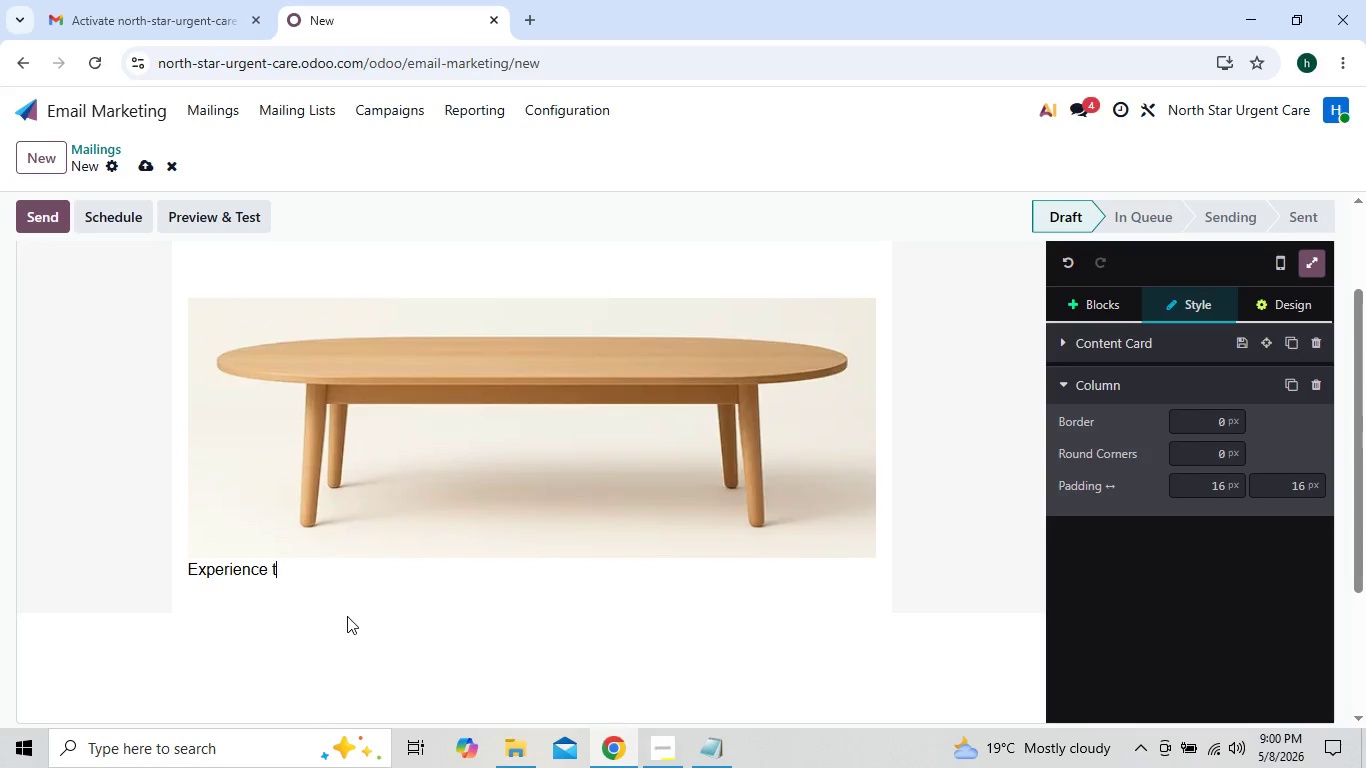 
key(Backspace)
 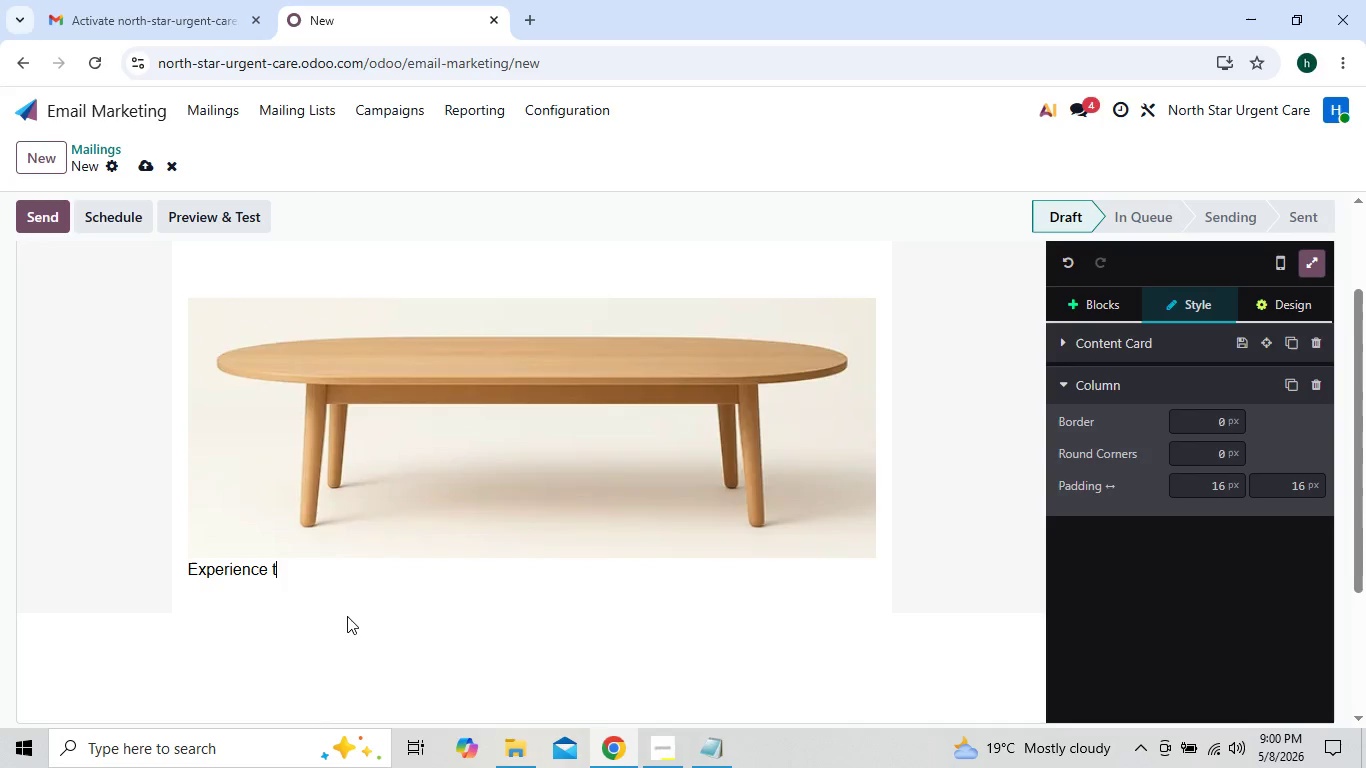 
key(Backspace)
 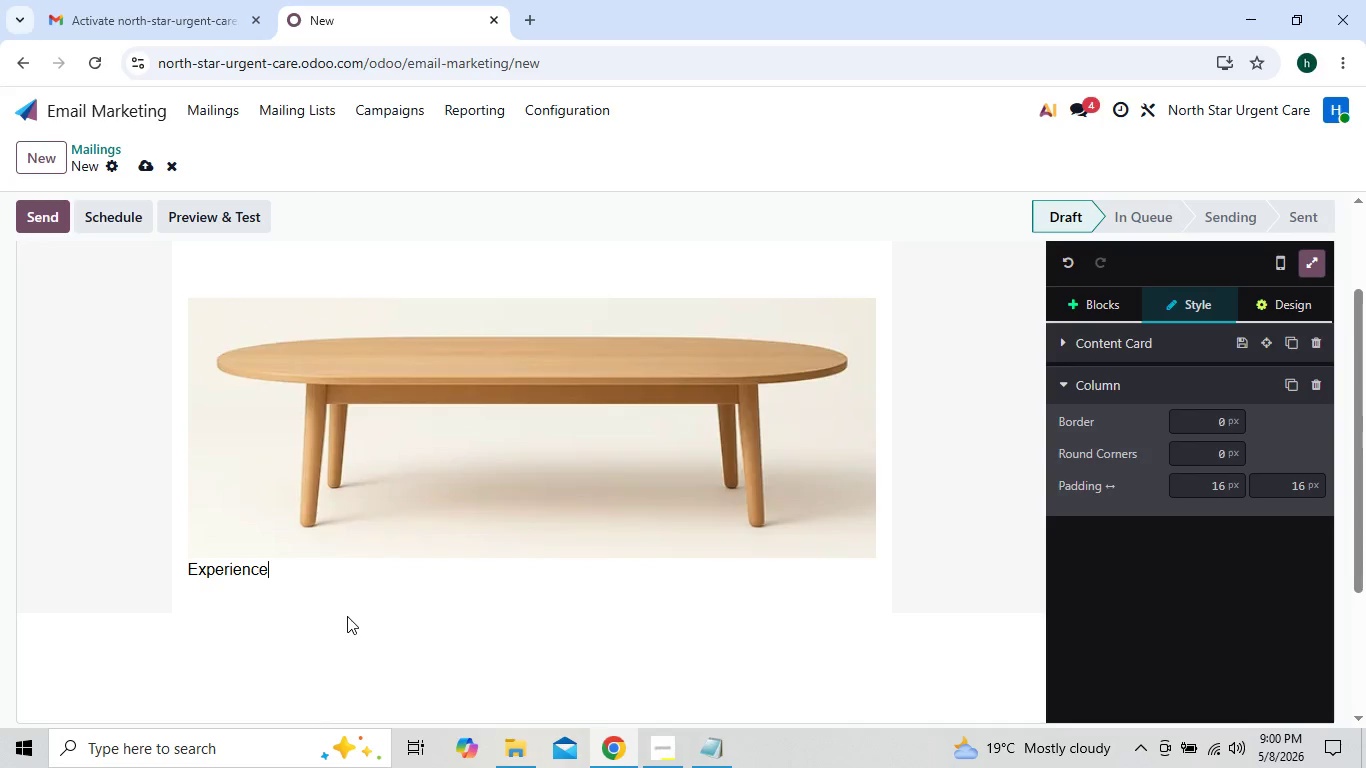 
key(Backspace)
 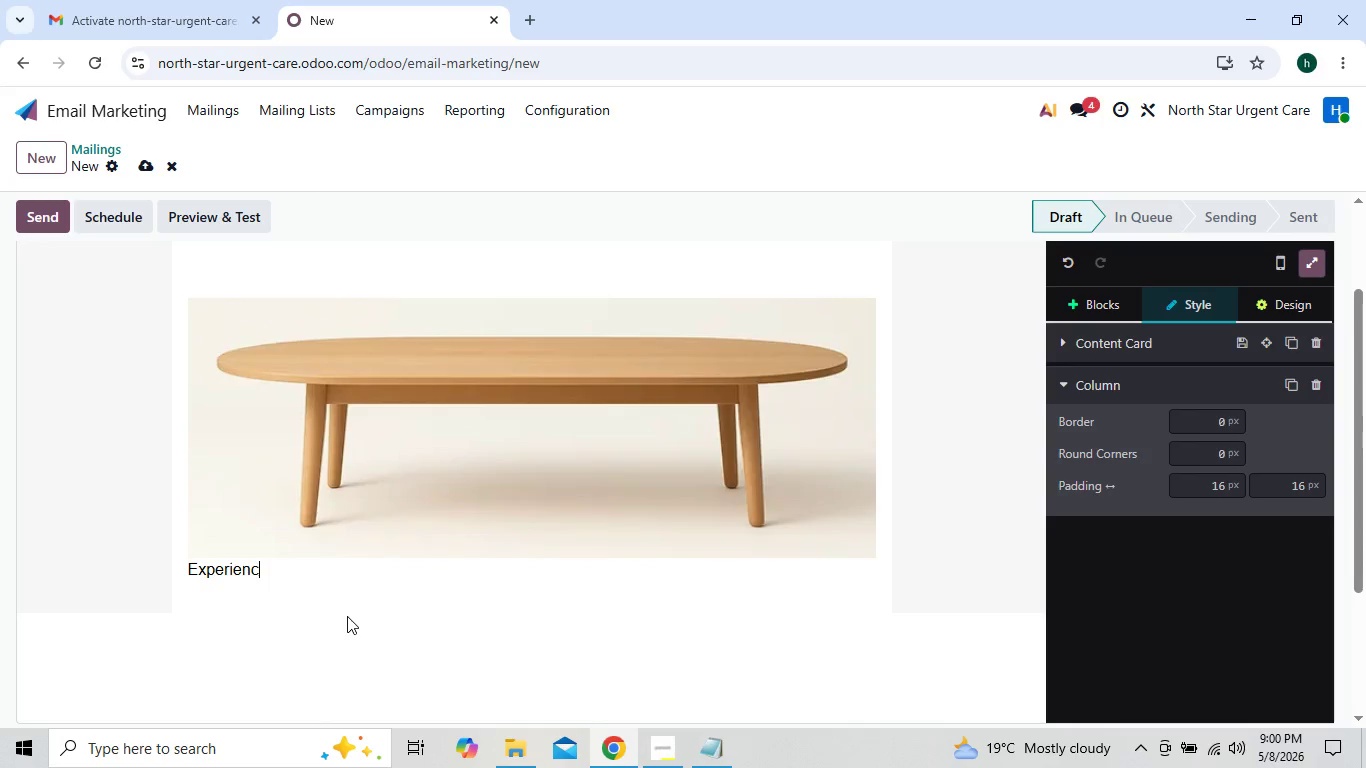 
key(Backspace)
 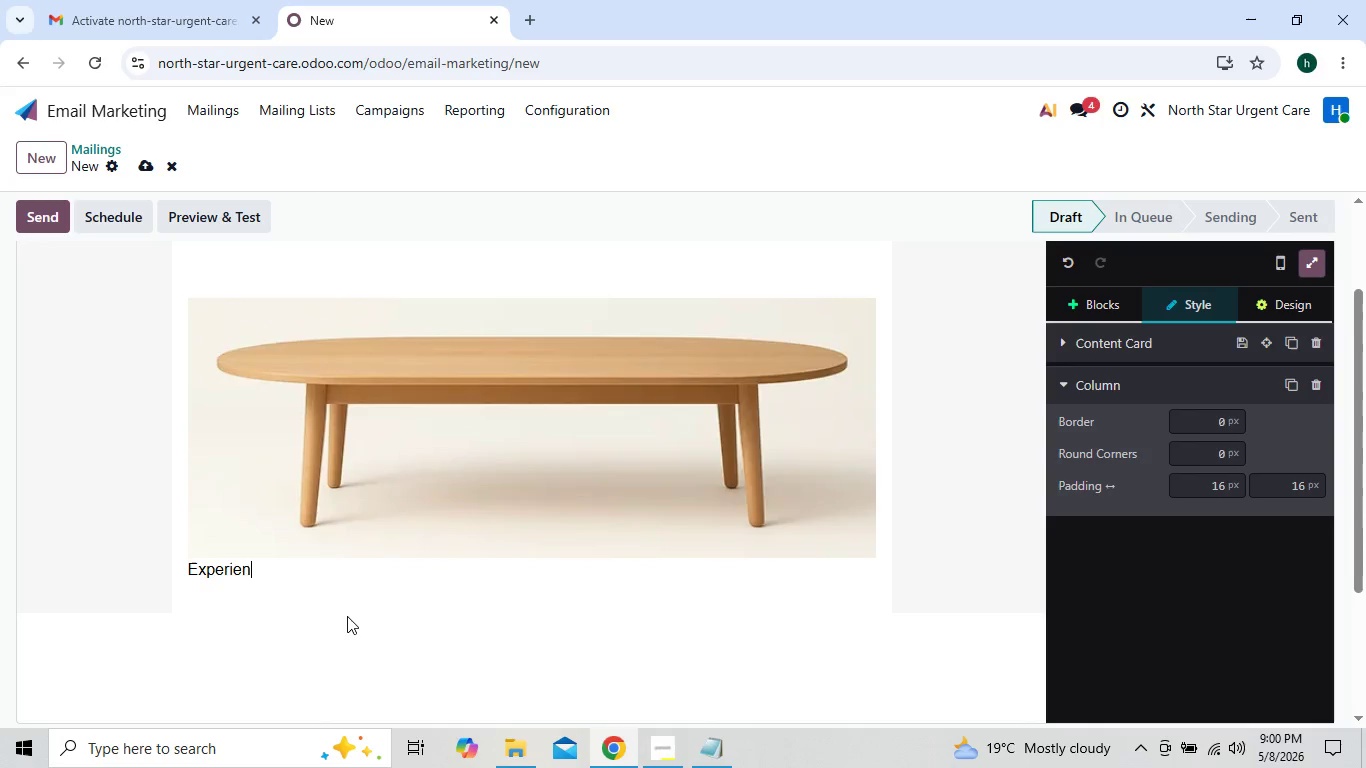 
key(Backspace)
 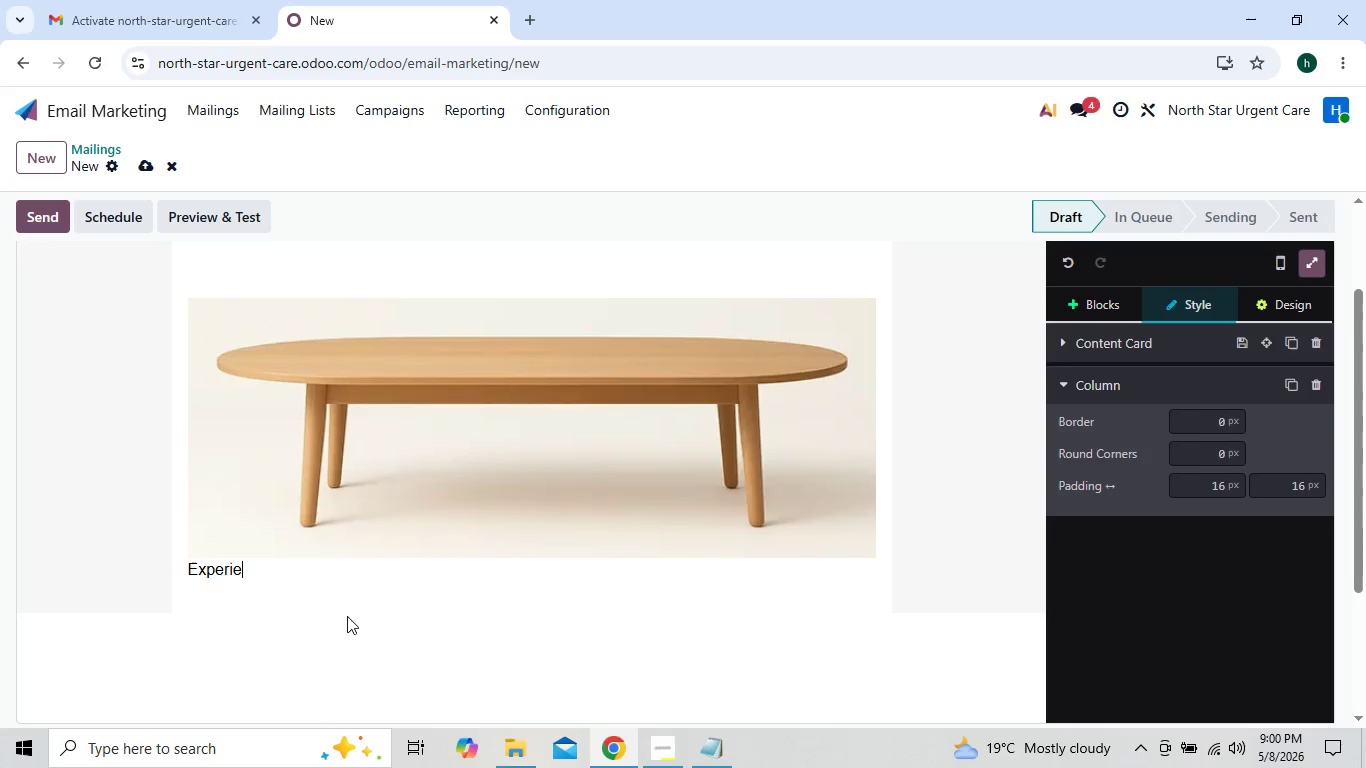 
key(Backspace)
 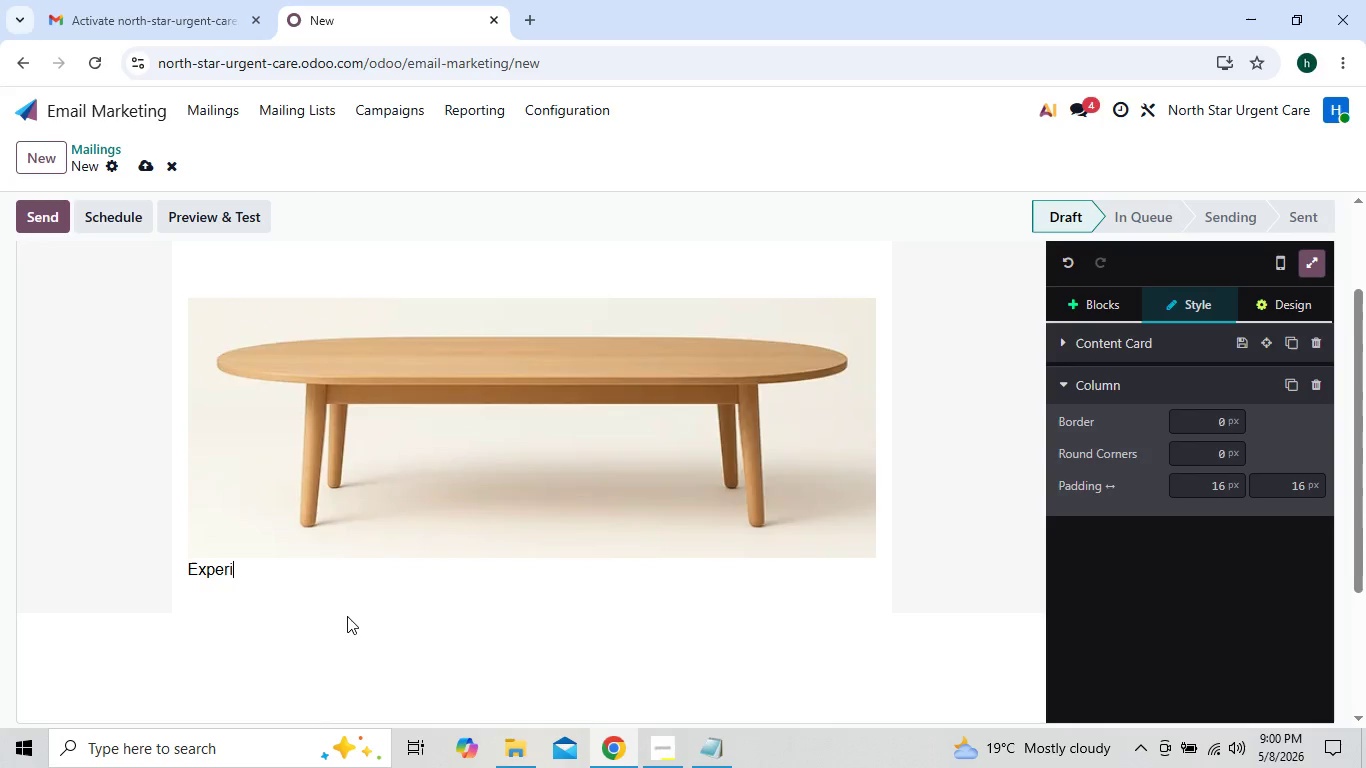 
key(Backspace)
 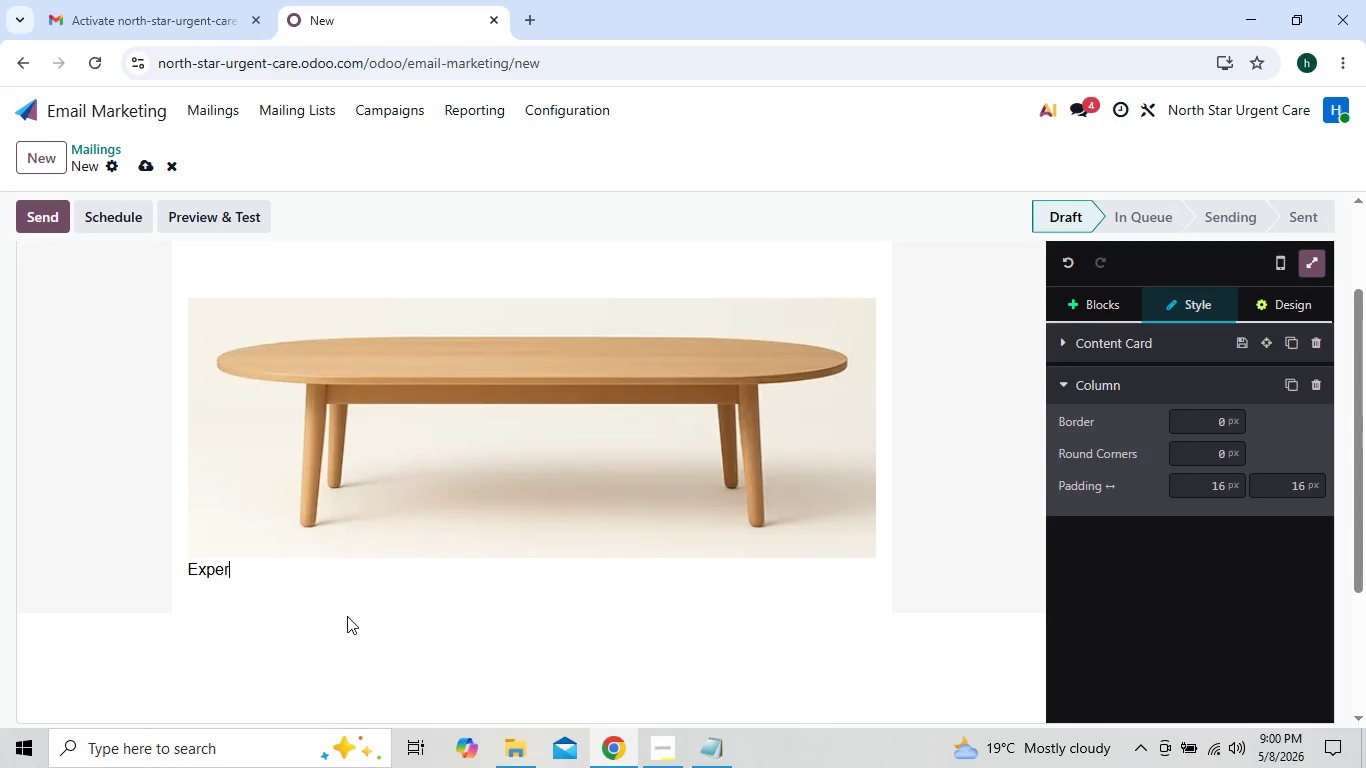 
key(Backspace)
 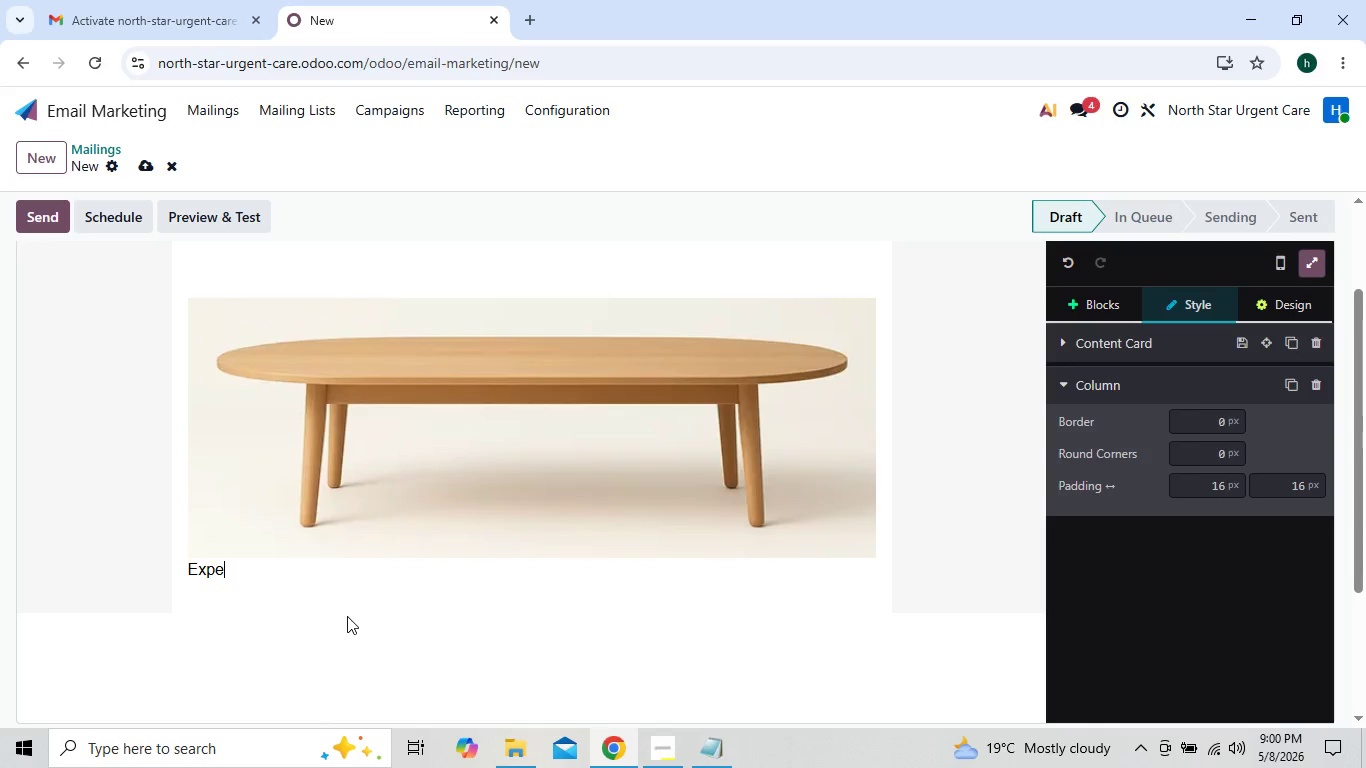 
key(Backspace)
 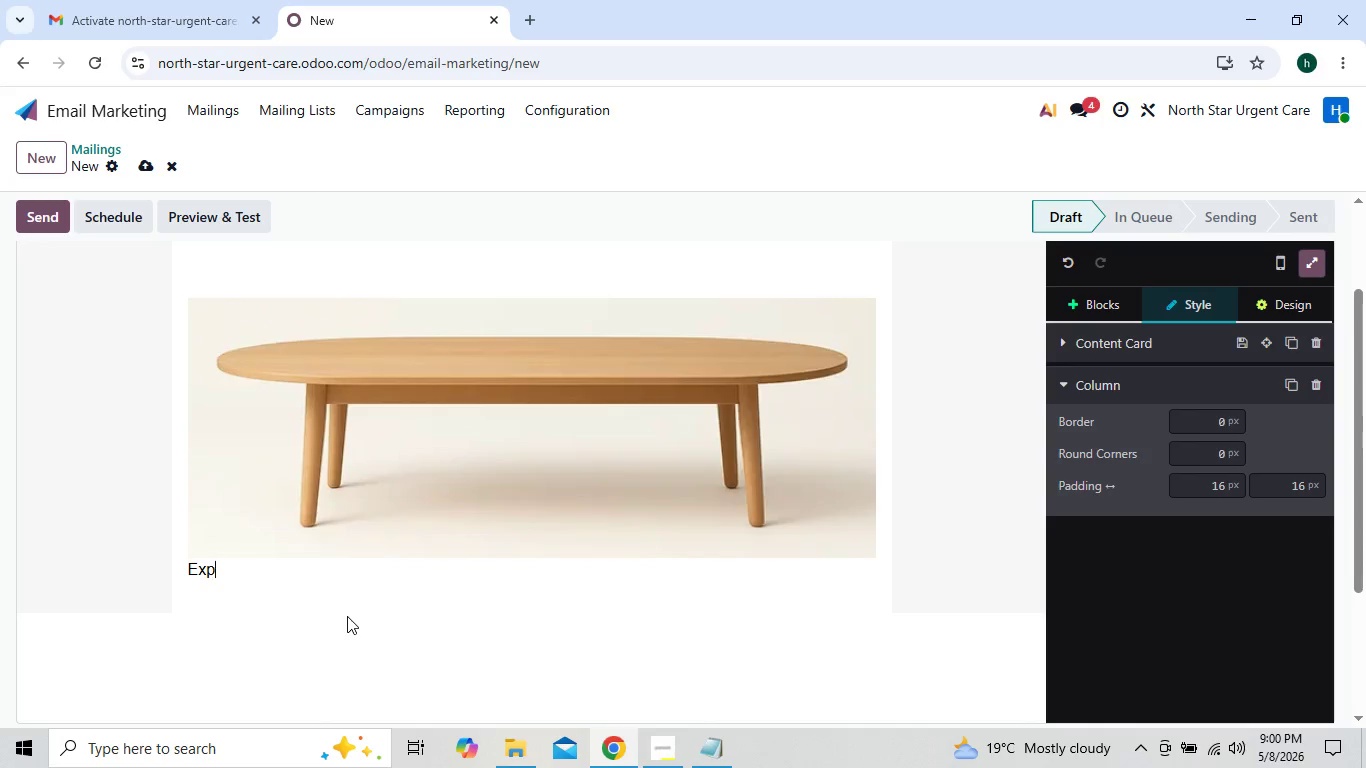 
key(Backspace)
 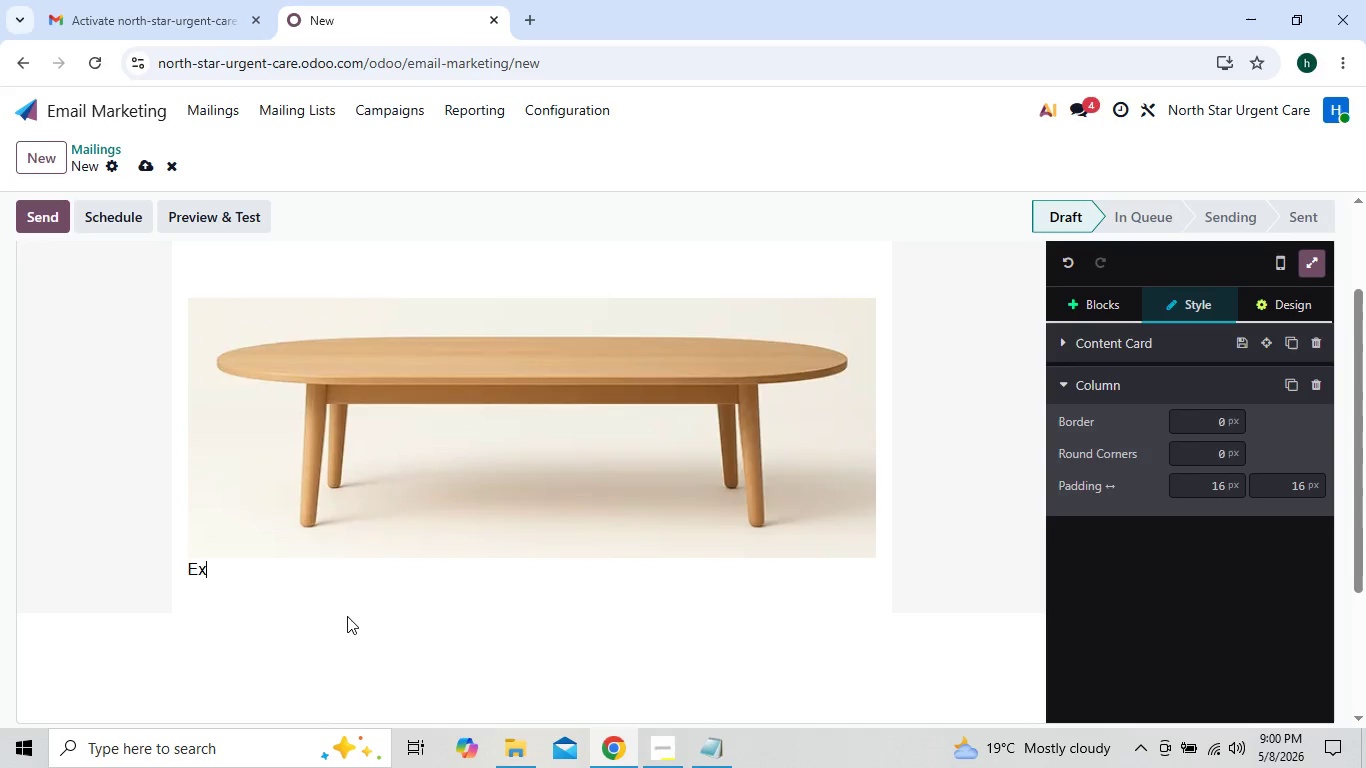 
key(Backspace)
 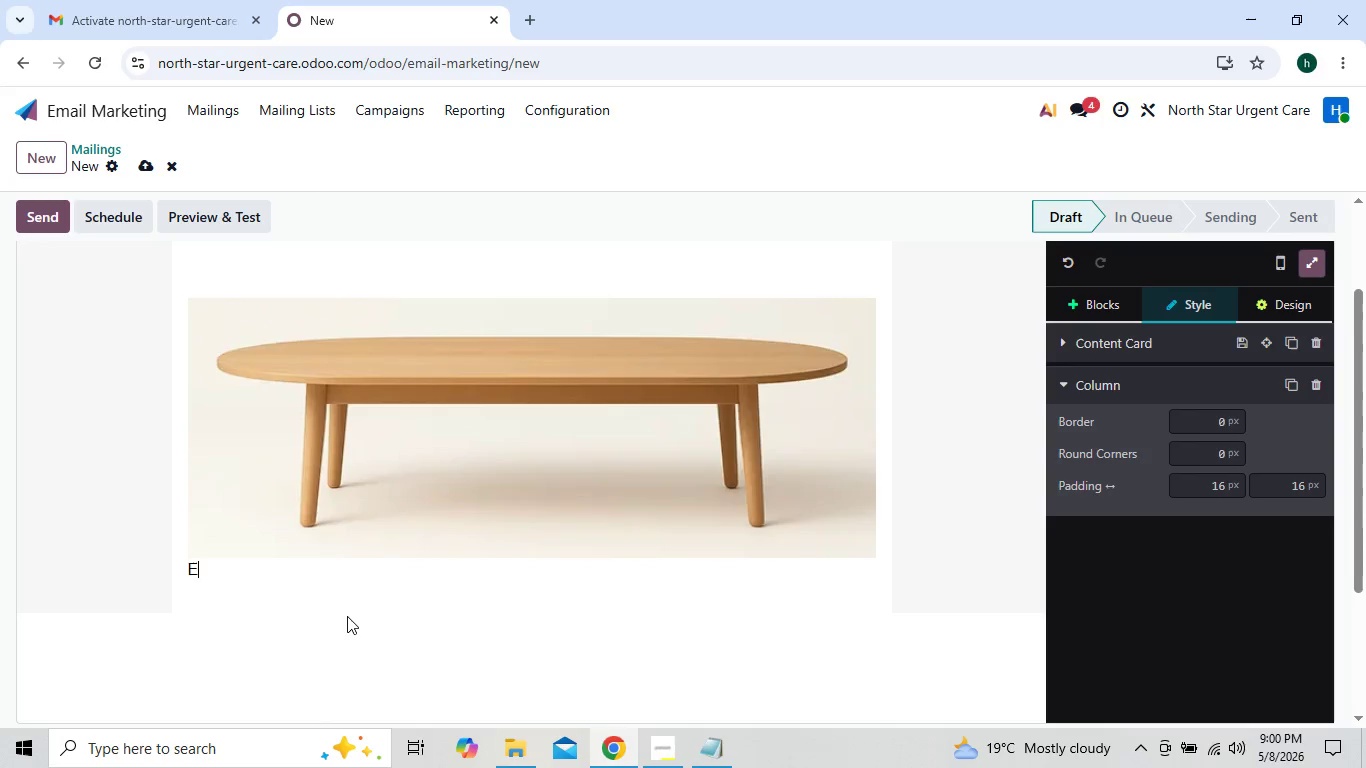 
key(Backspace)
 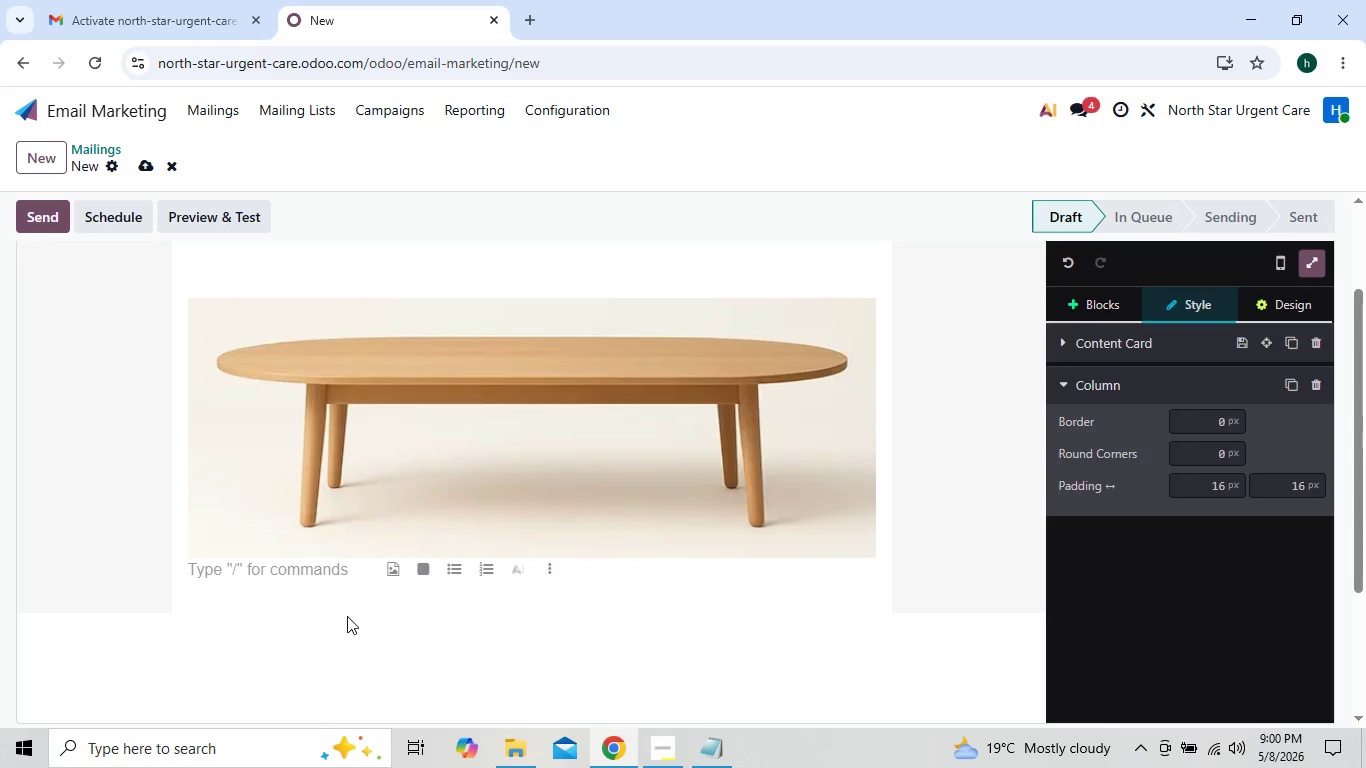 
key(Shift+ShiftRight)
 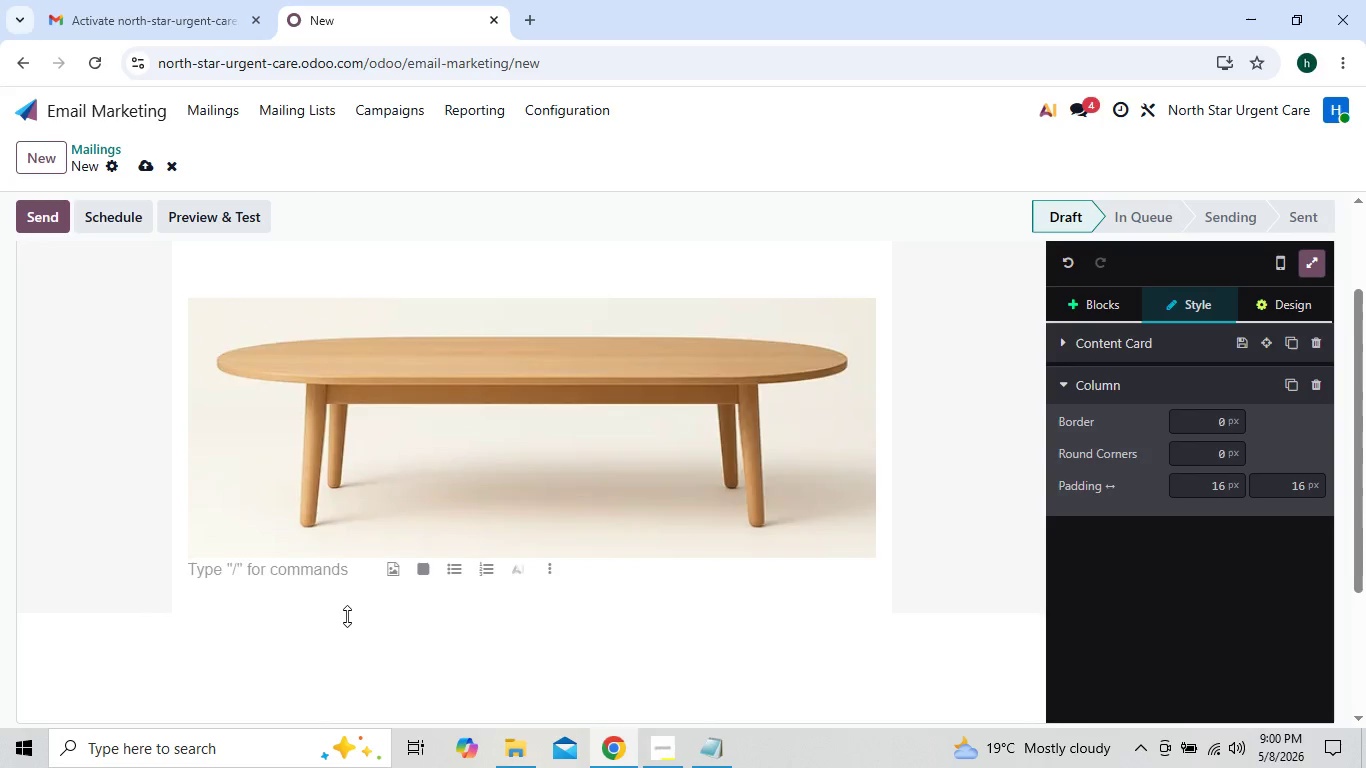 
key(Shift+Enter)
 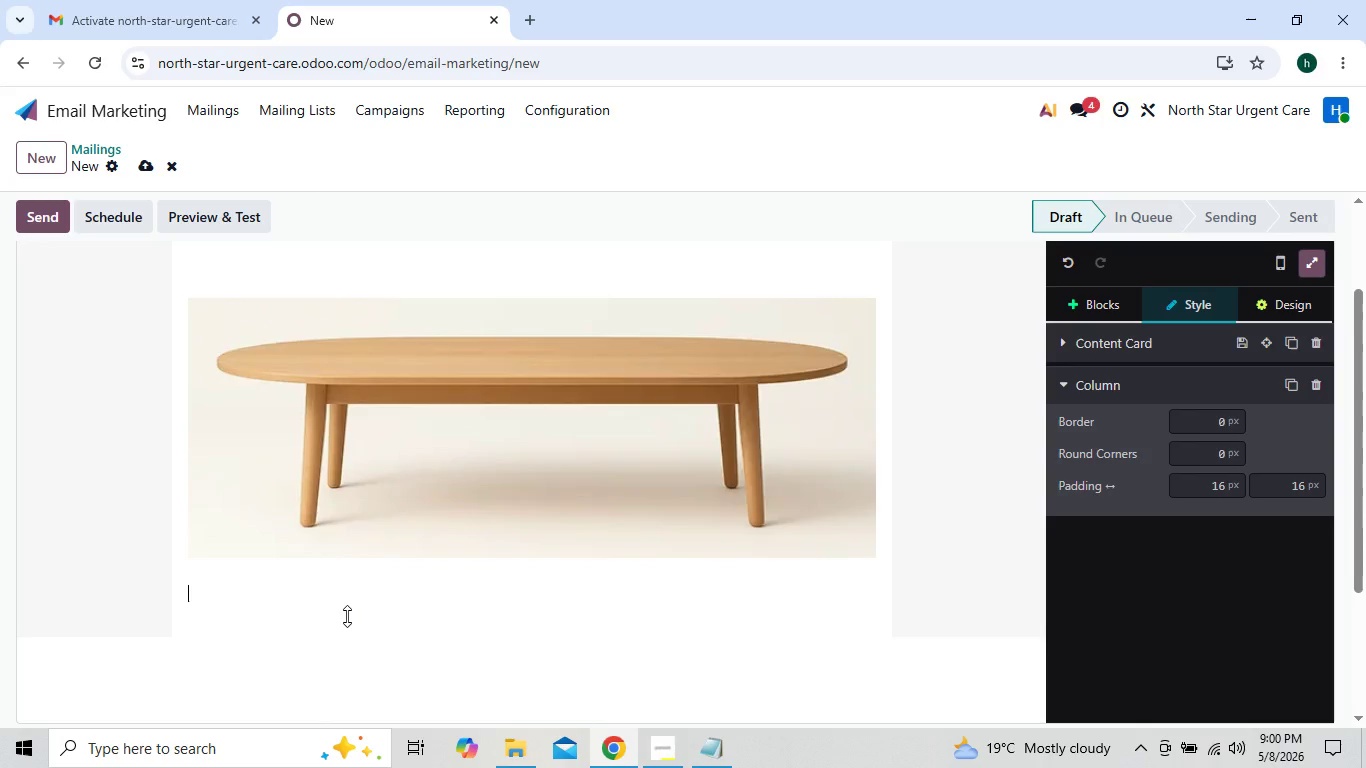 
type(DE)
key(Backspace)
type(ear {{object.name}})
 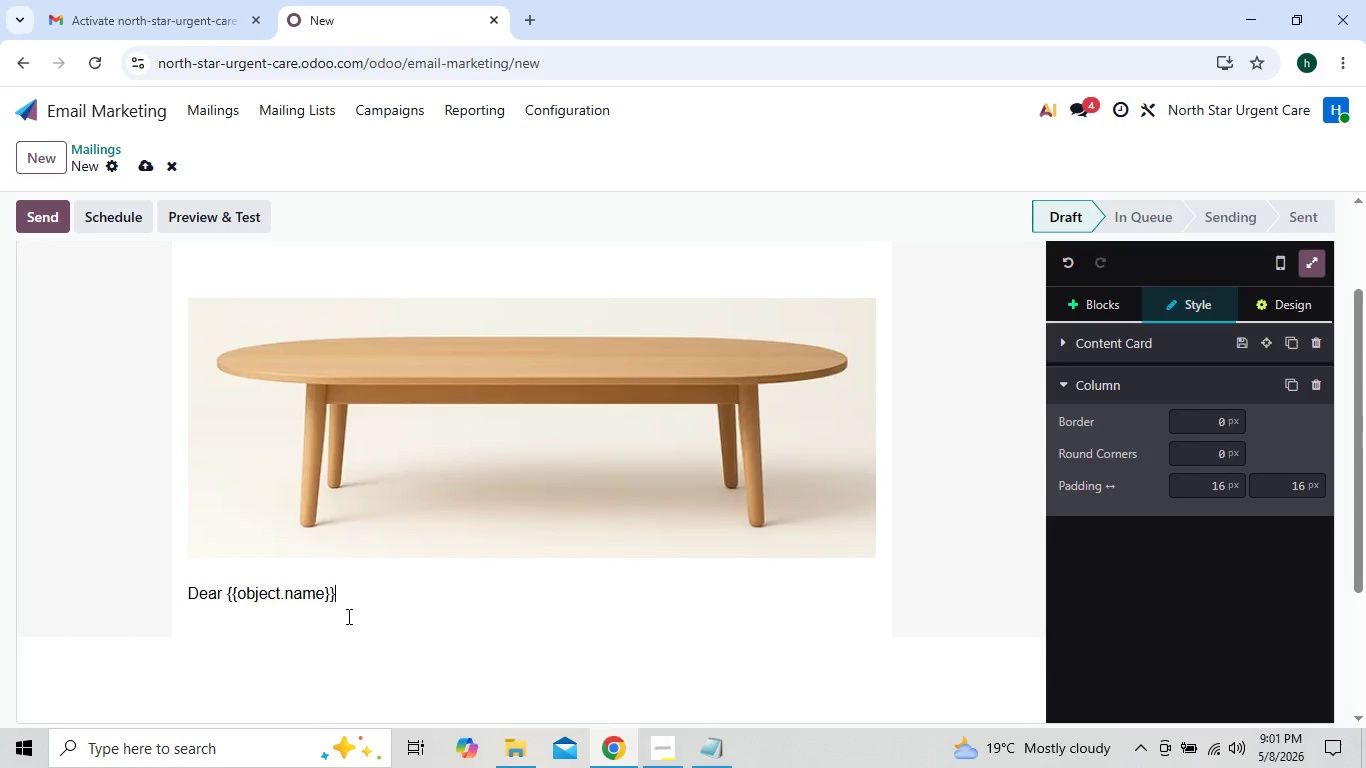 
 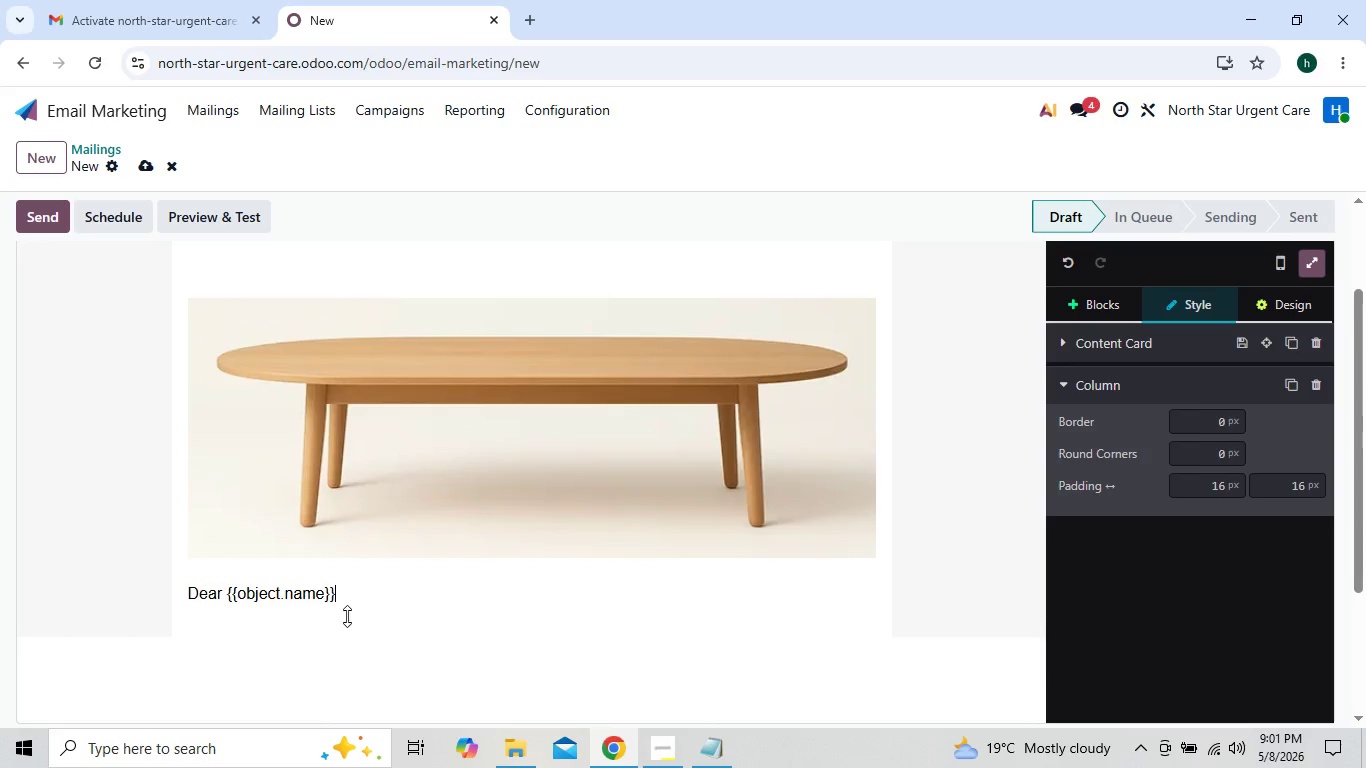 
key(Enter)
 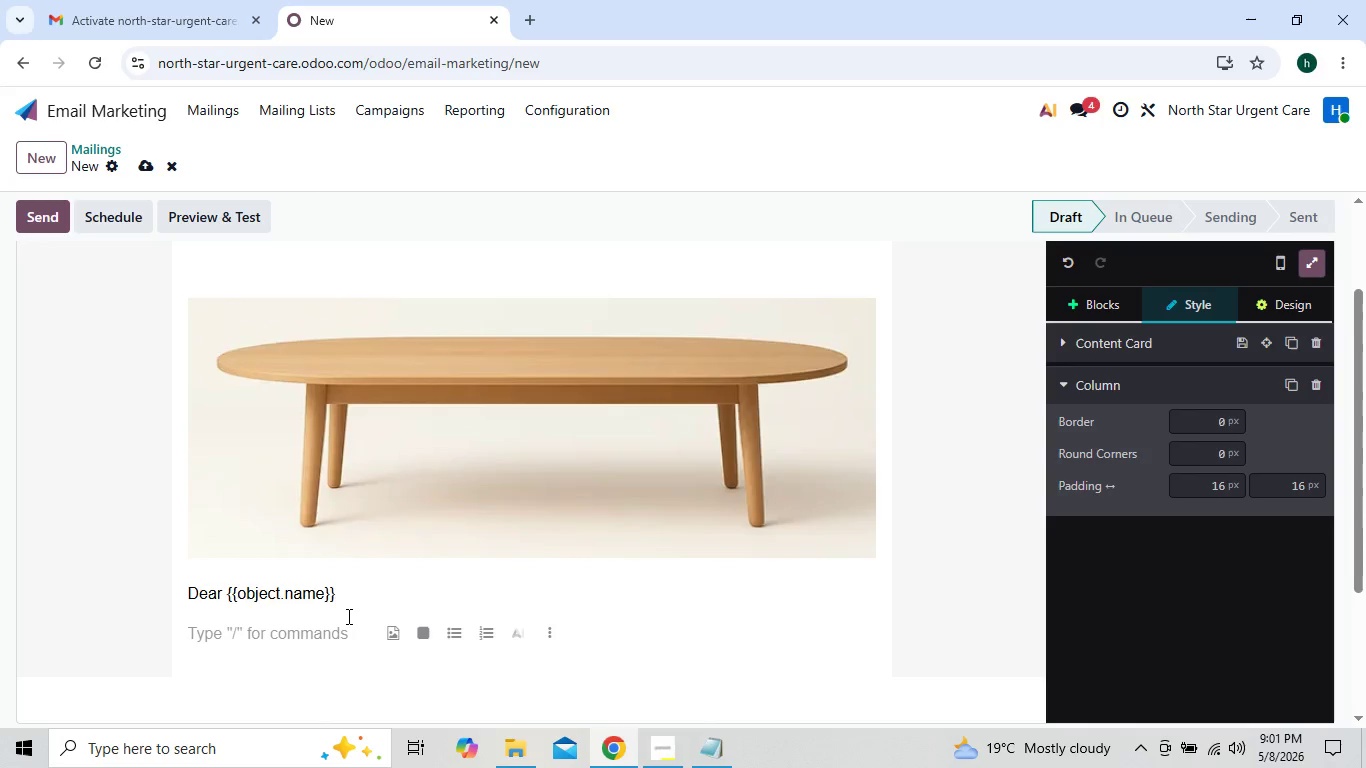 
type(Ay)
key(Backspace)
type(t )
 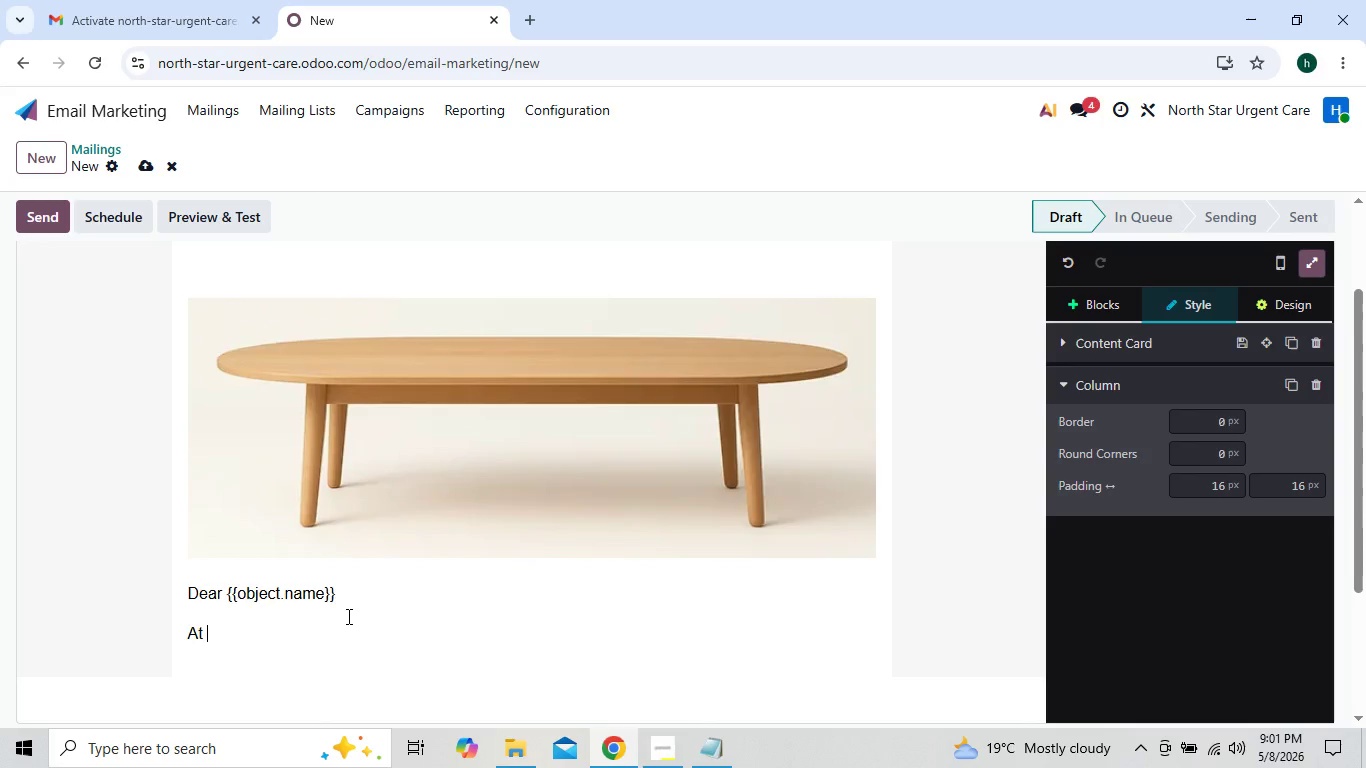 
type(North star U)
 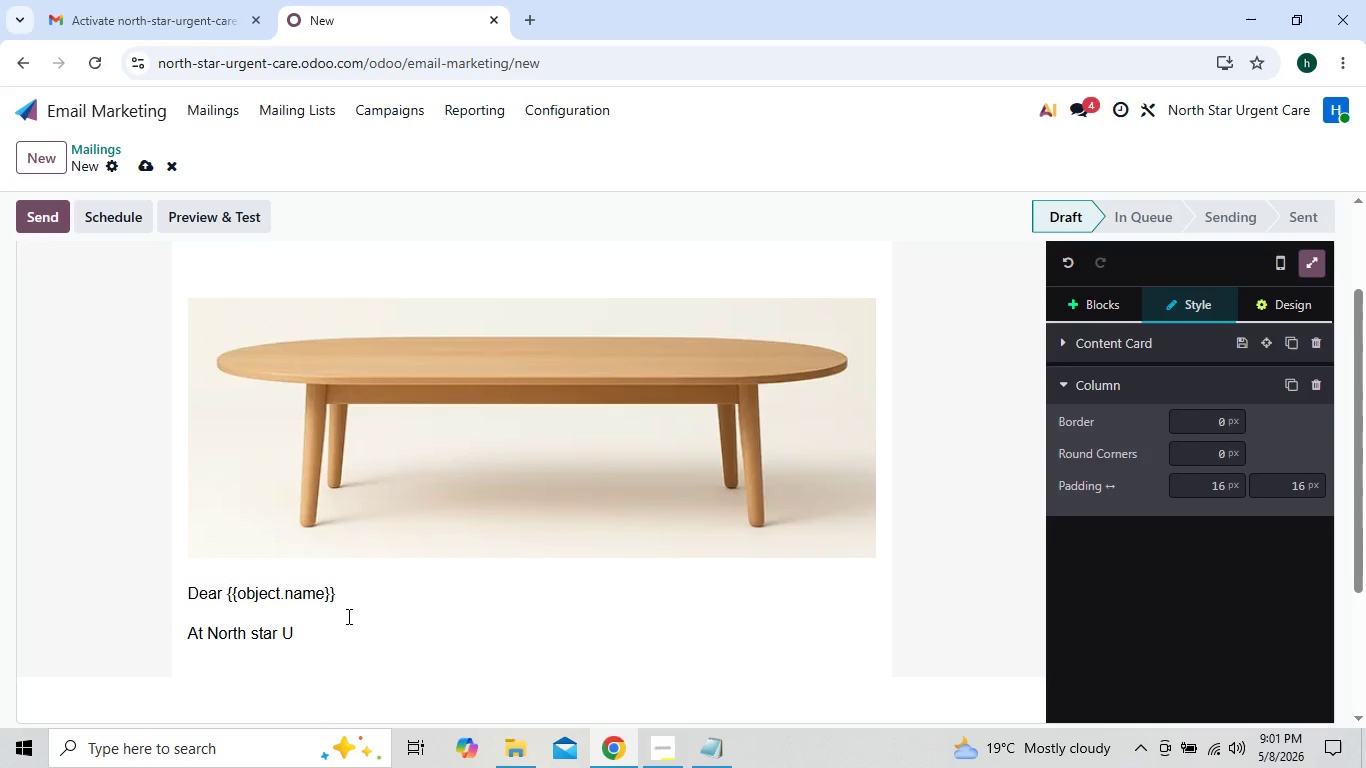 
key(ArrowLeft)
 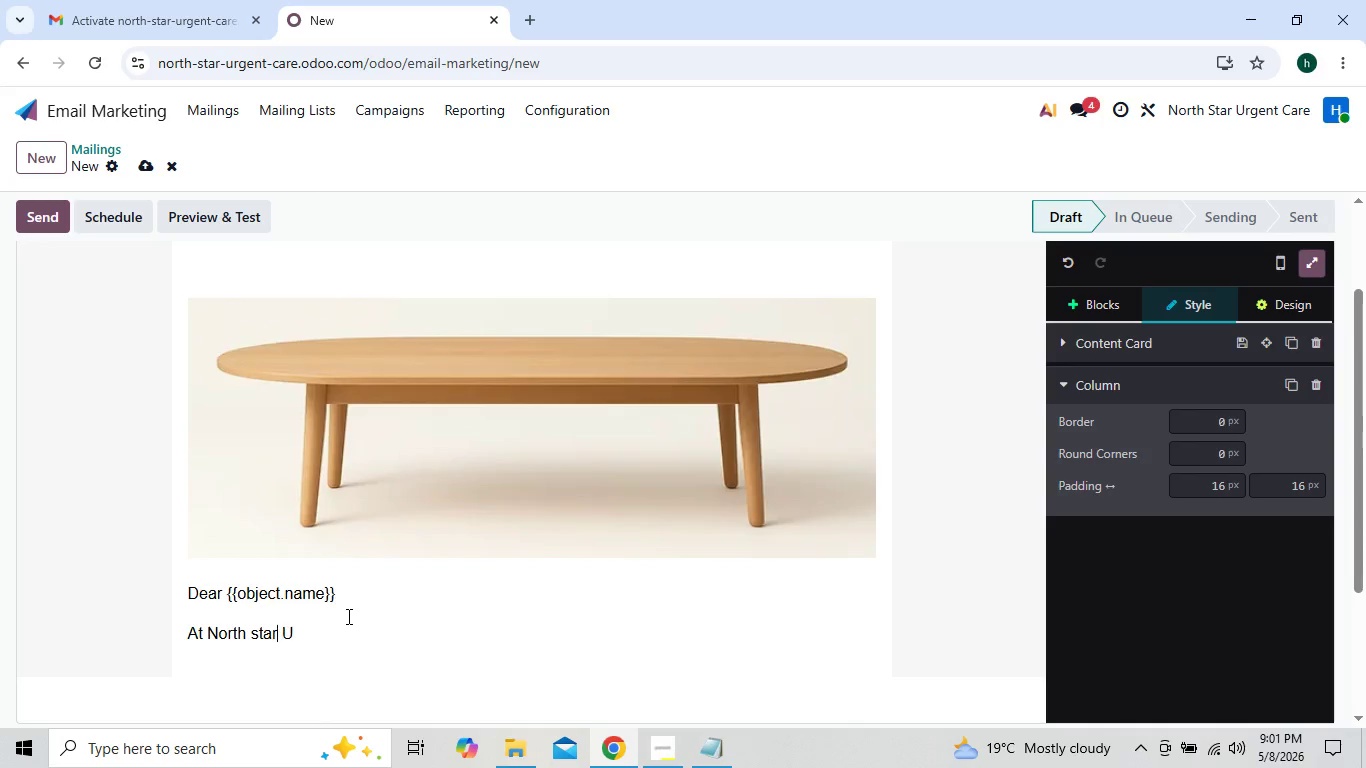 
key(ArrowLeft)
 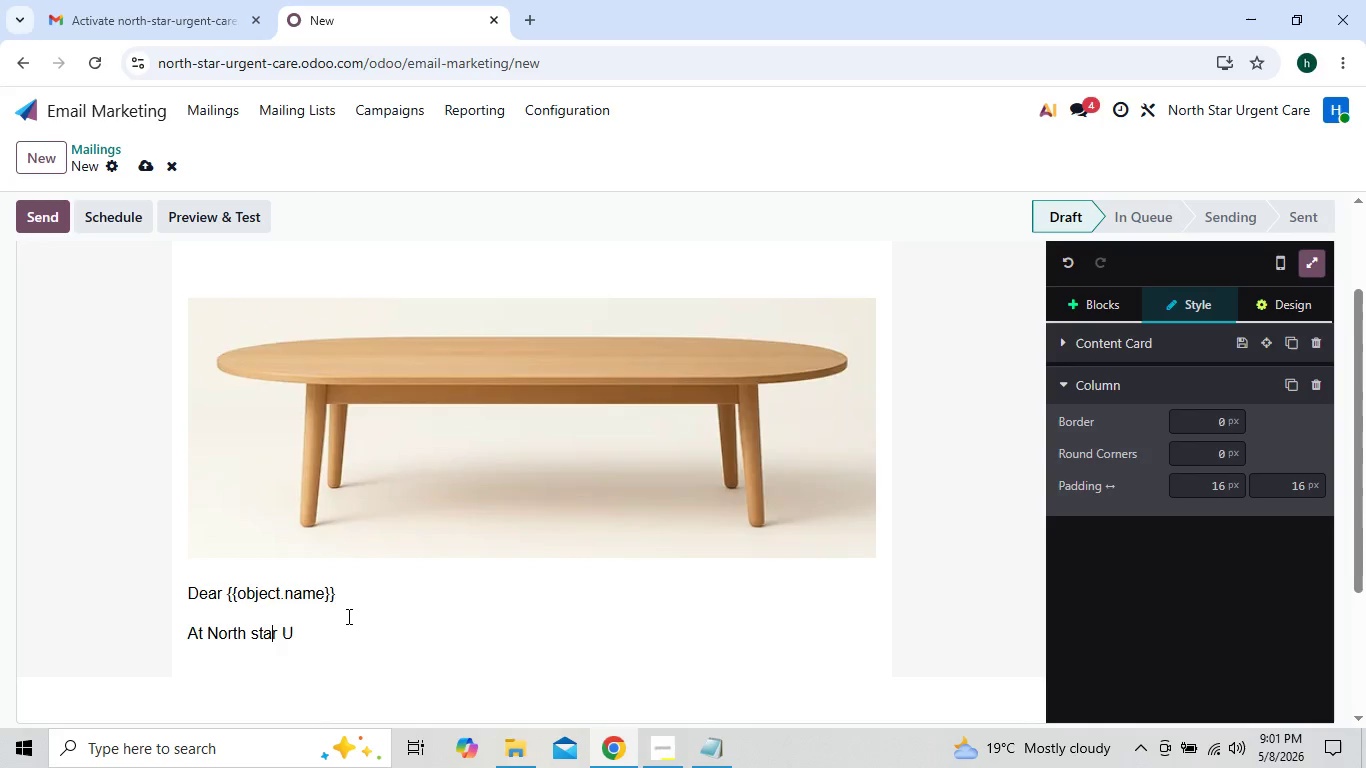 
key(ArrowLeft)
 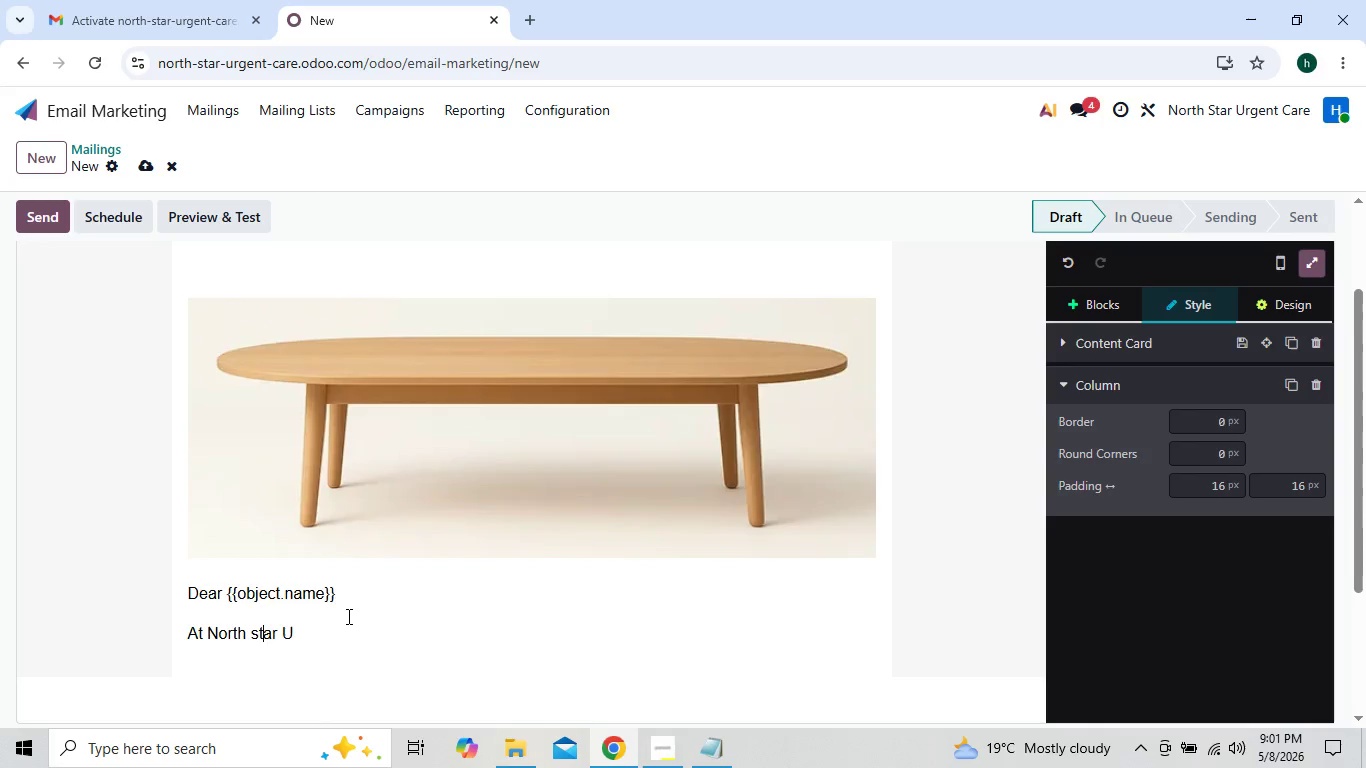 
key(ArrowLeft)
 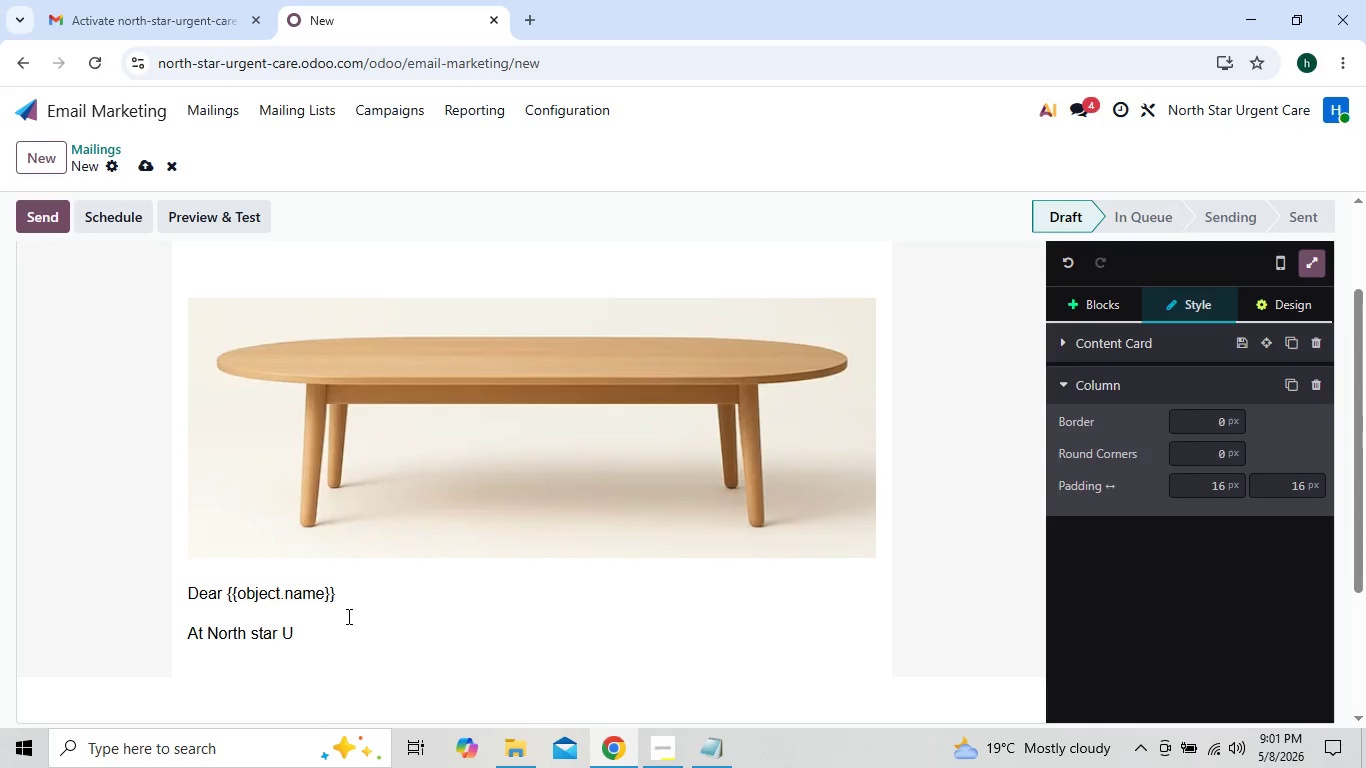 
key(ArrowLeft)
 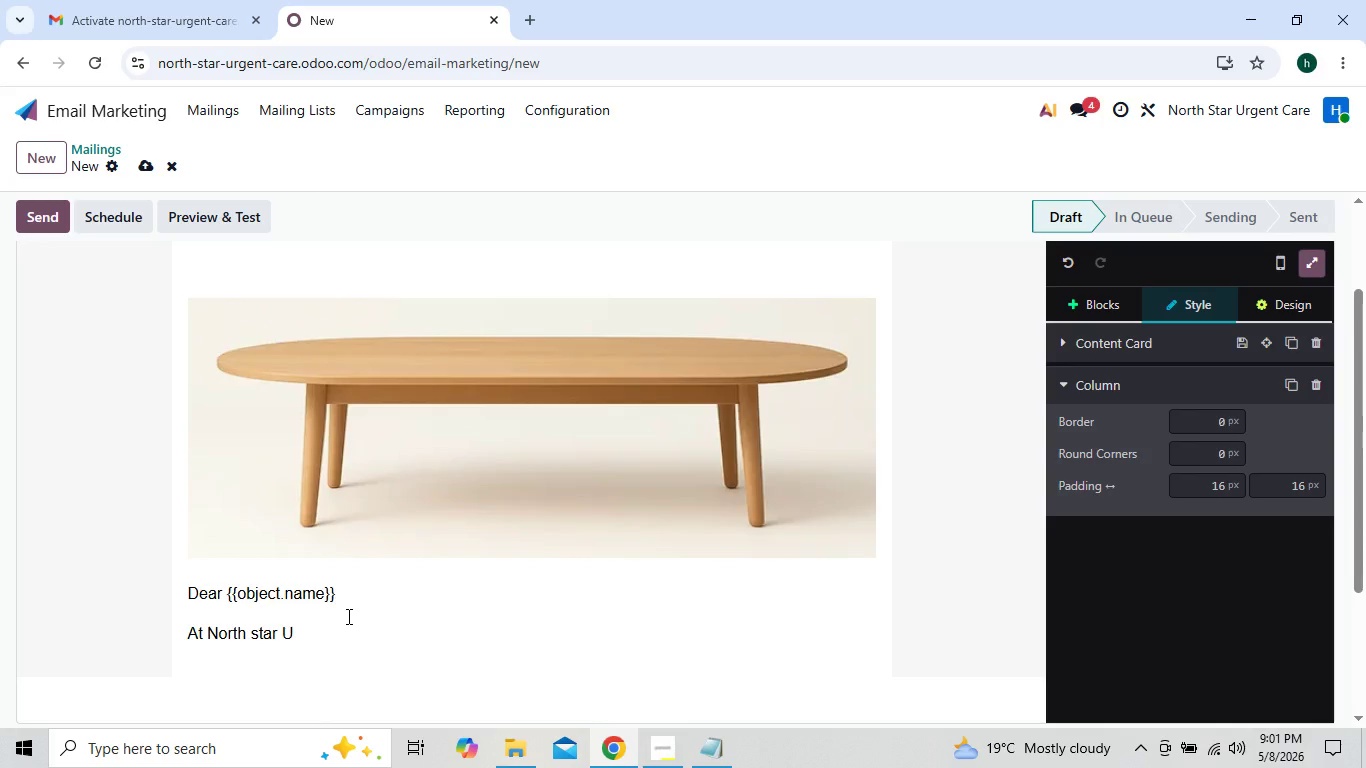 
key(Backspace)
 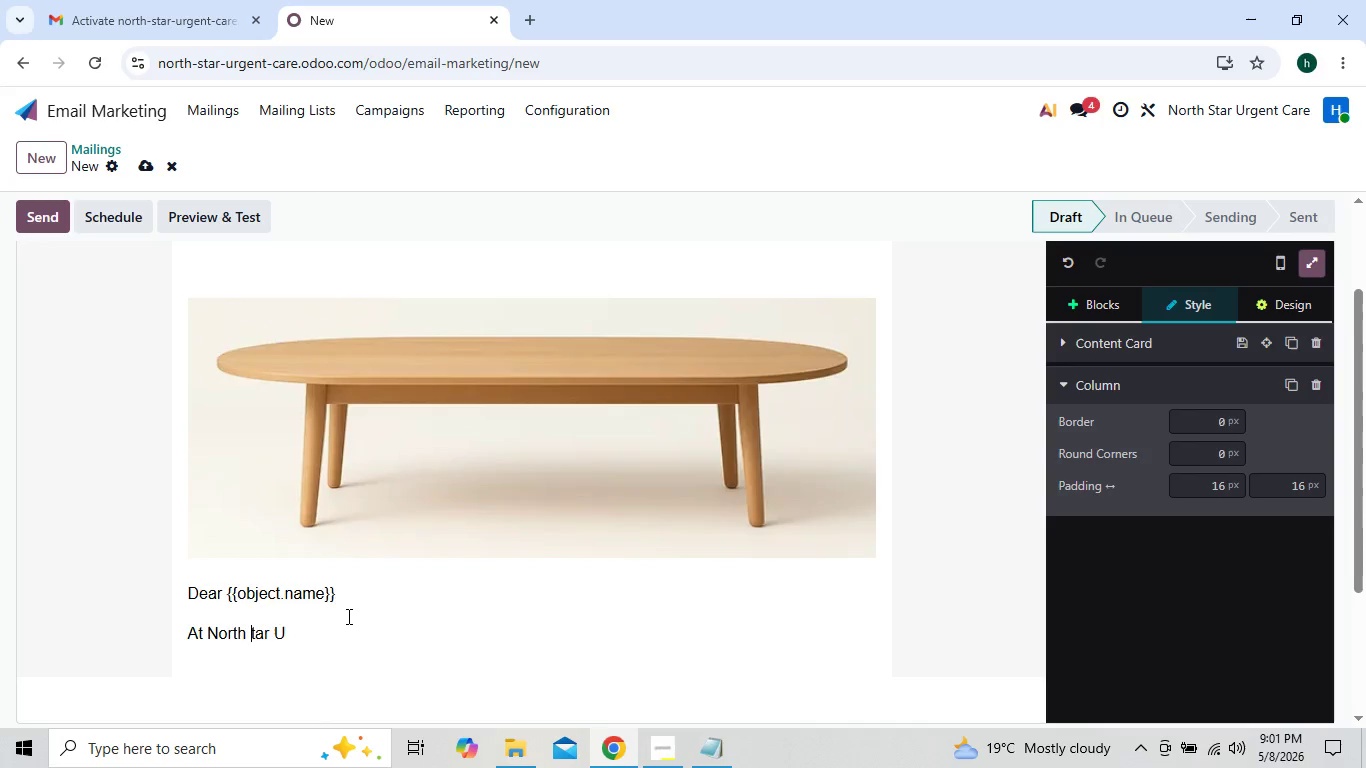 
key(Shift+S)
 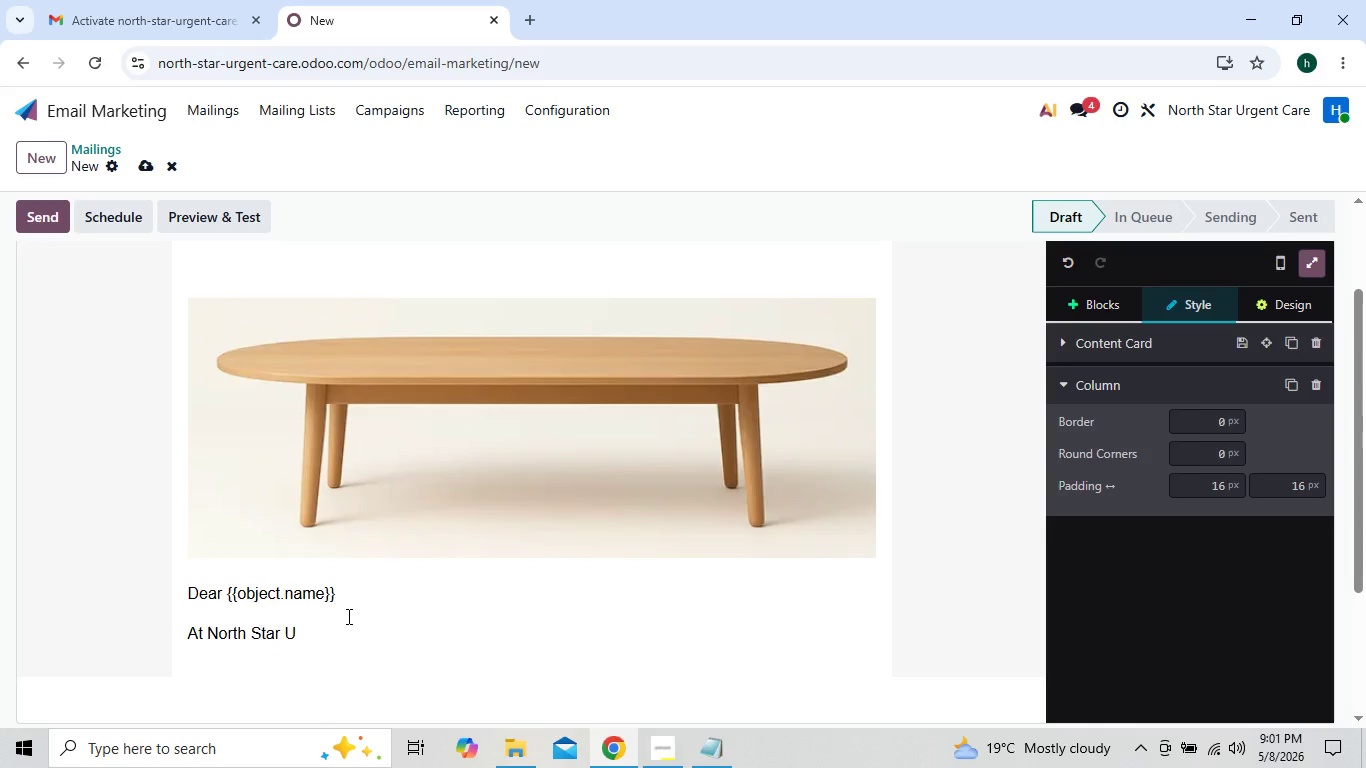 
key(ArrowRight)
 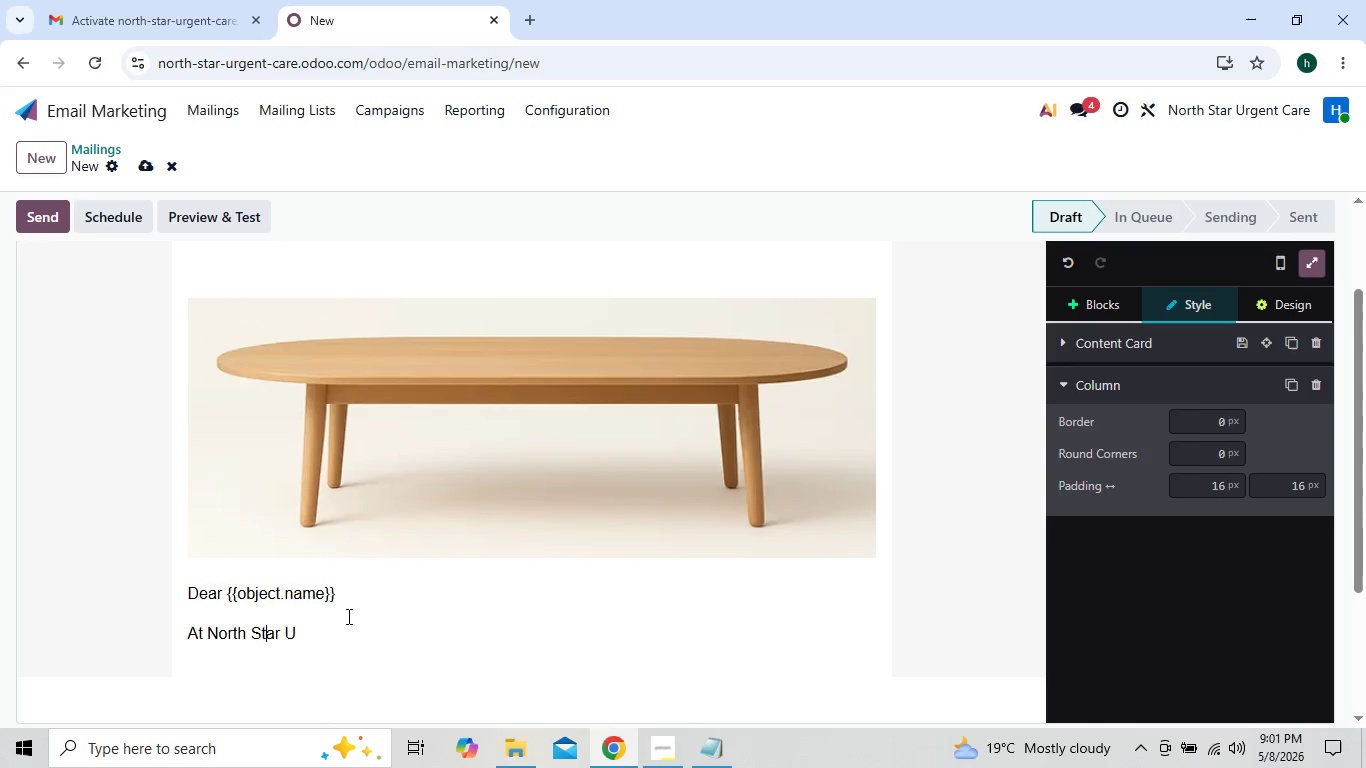 
key(ArrowRight)
 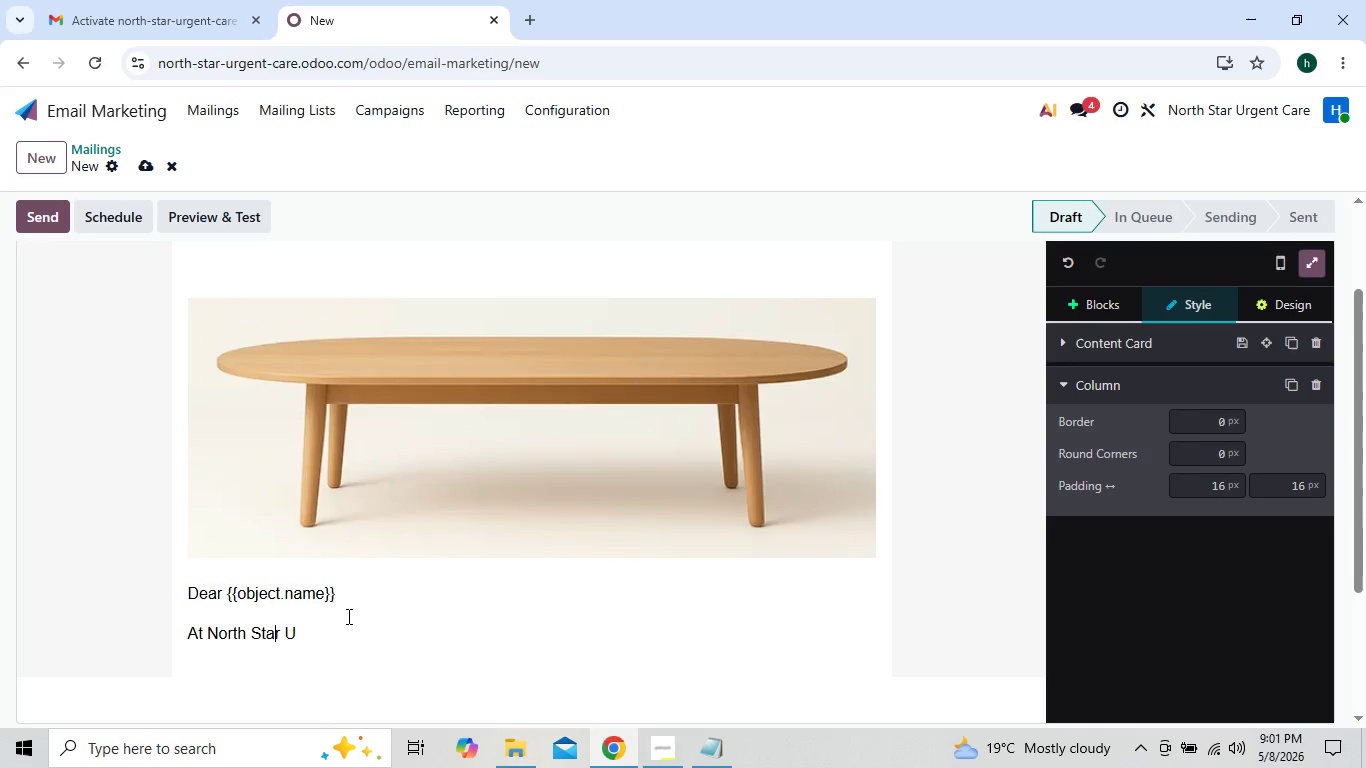 
key(ArrowRight)
 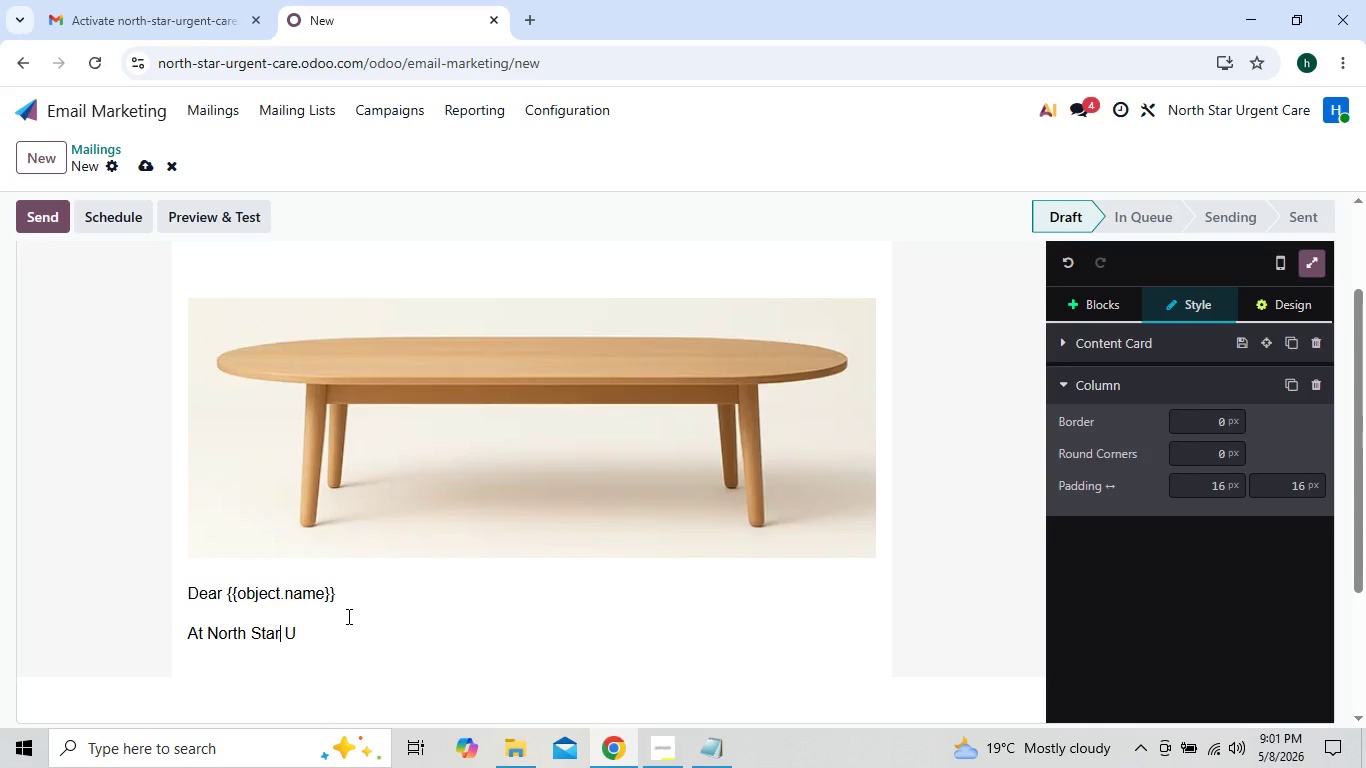 
key(ArrowRight)
 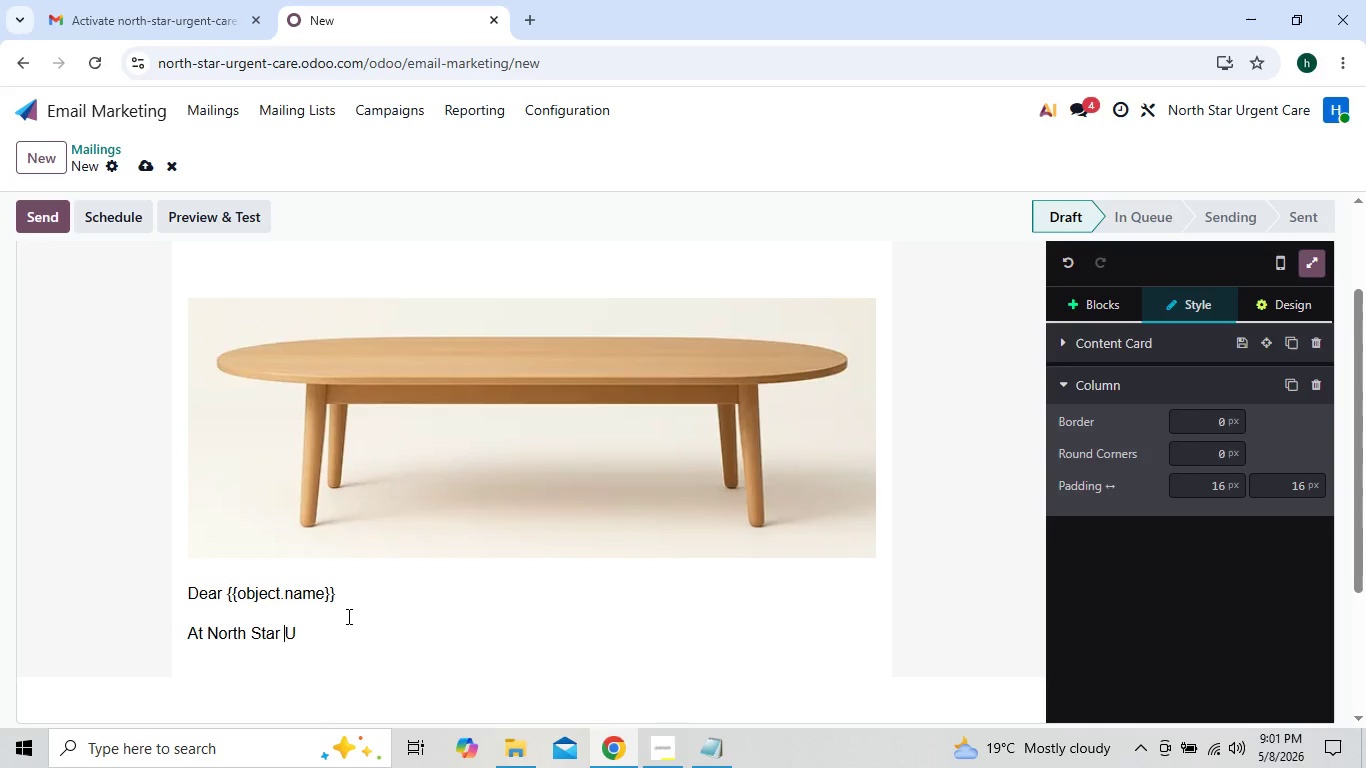 
key(ArrowRight)
 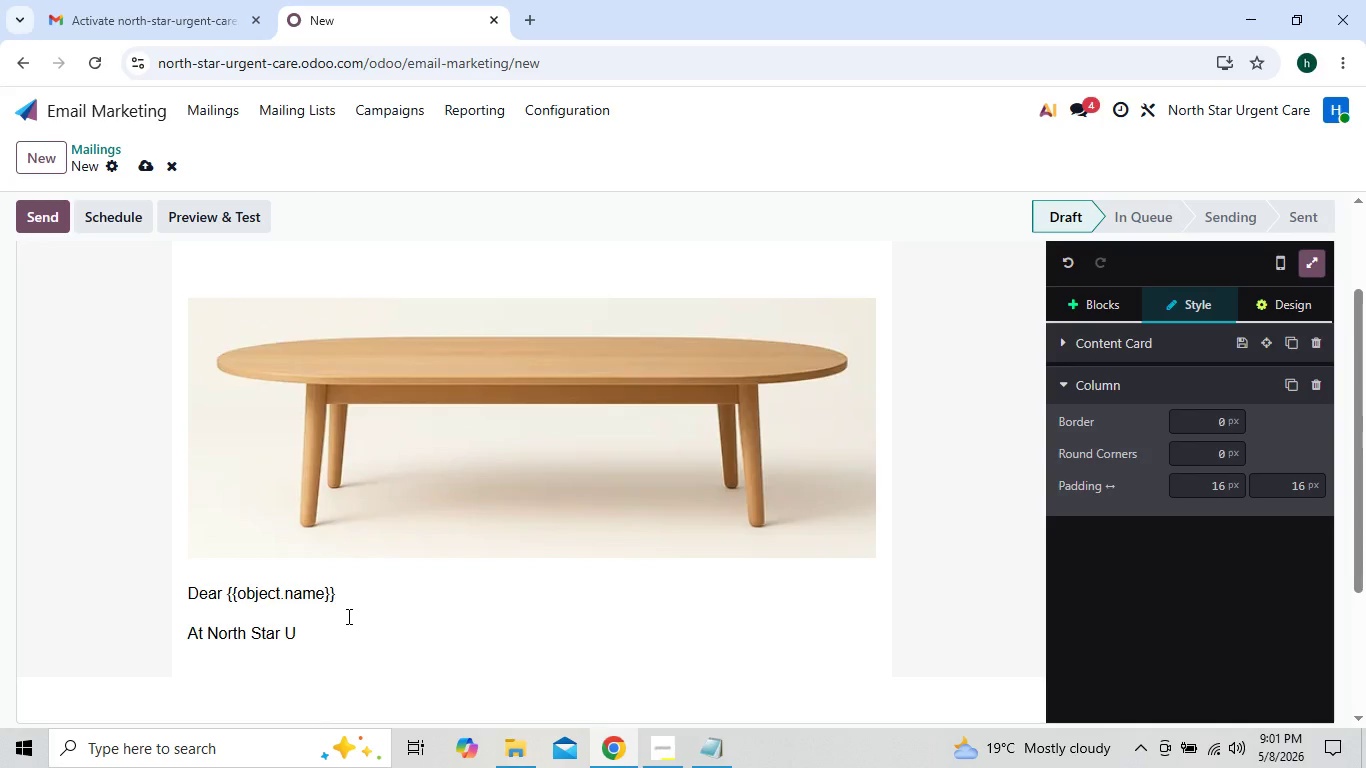 
type(rgent Care )
key(Backspace)
type(, we belive)
key(Backspace)
key(Backspace)
type(eve that staying proactive about your health is on of te)
key(Backspace)
type(he most important I)
key(Backspace)
type(investment)
 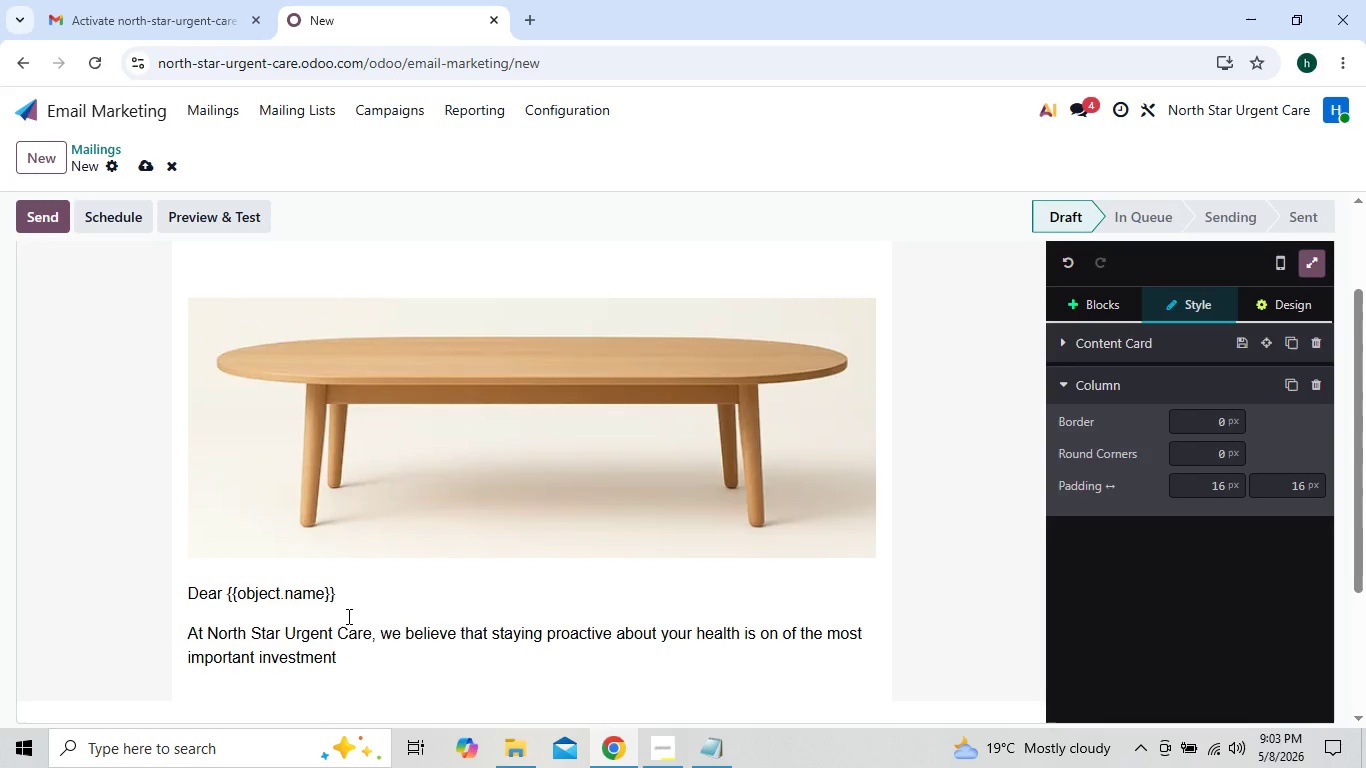 
key(S)
 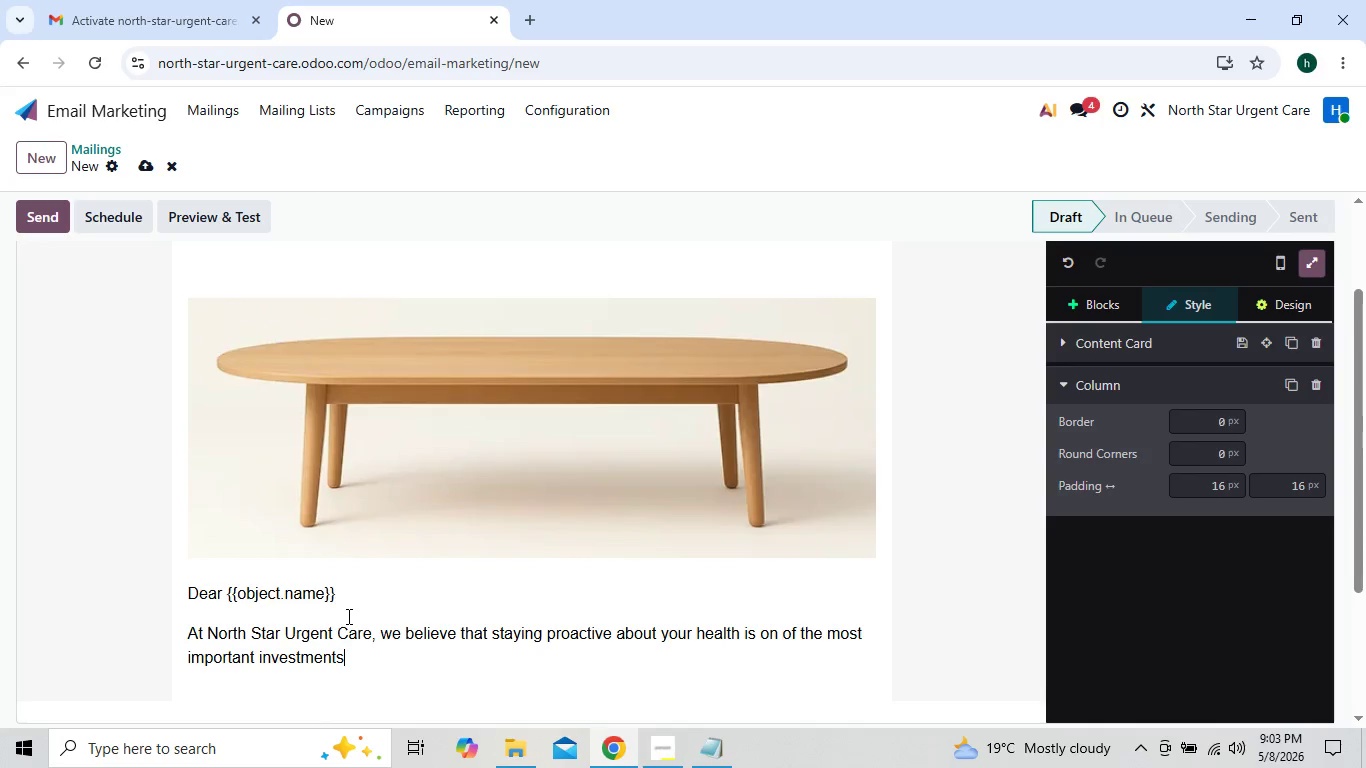 
key(Space)
 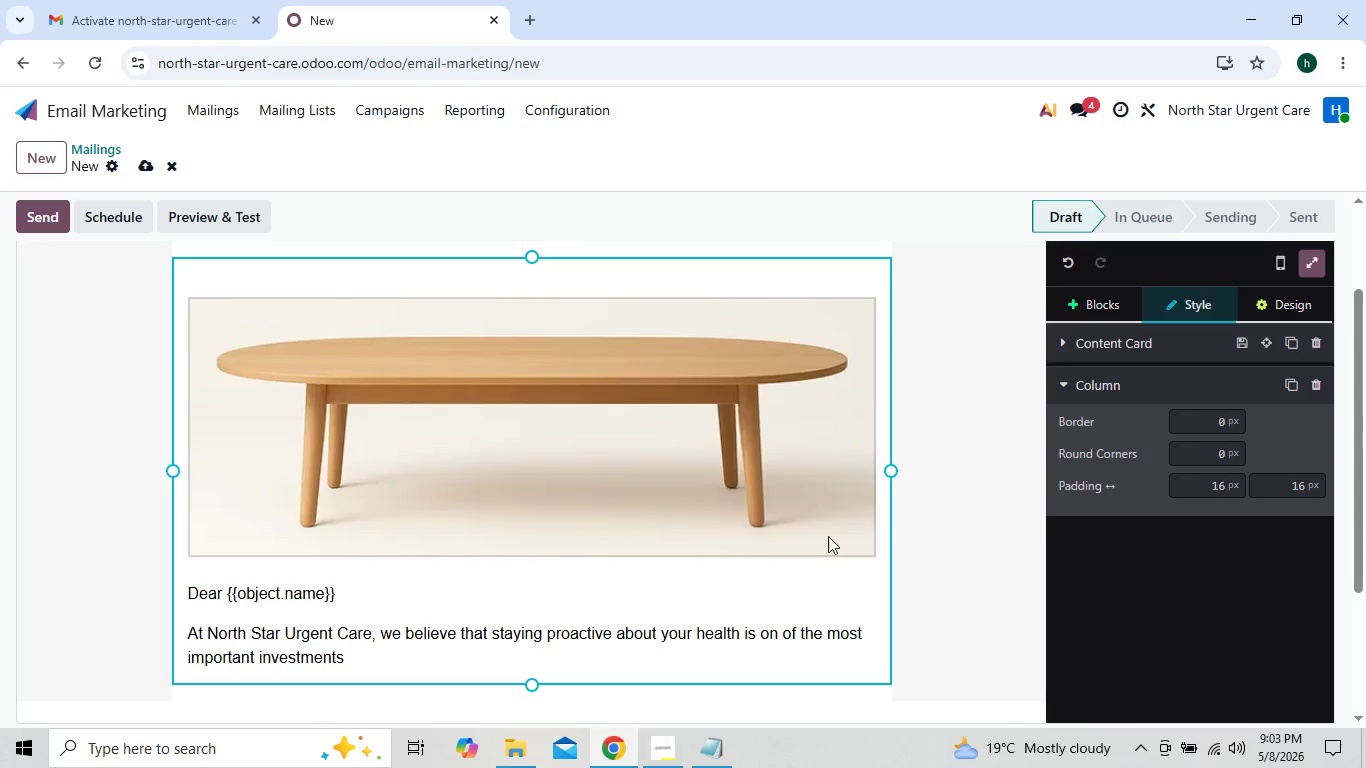 
double_click([982, 509])
 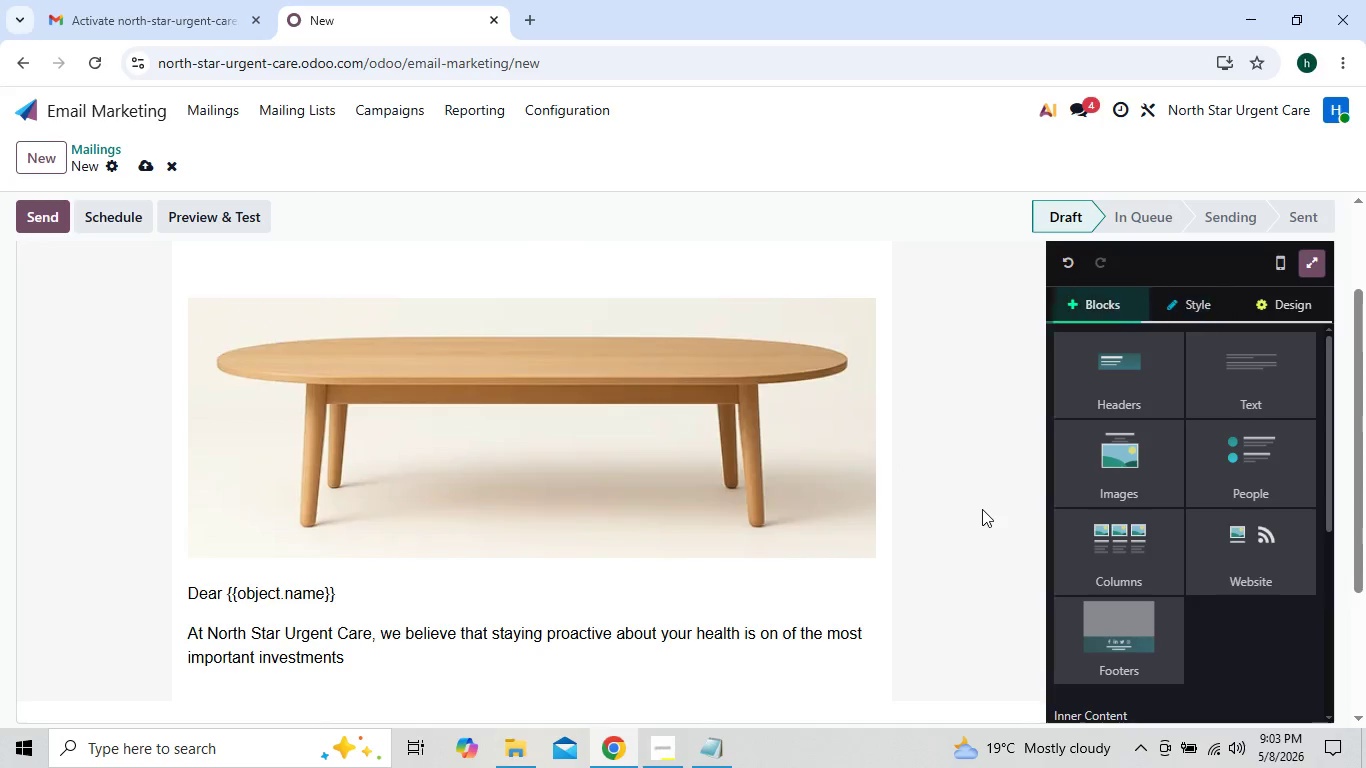 
triple_click([982, 509])
 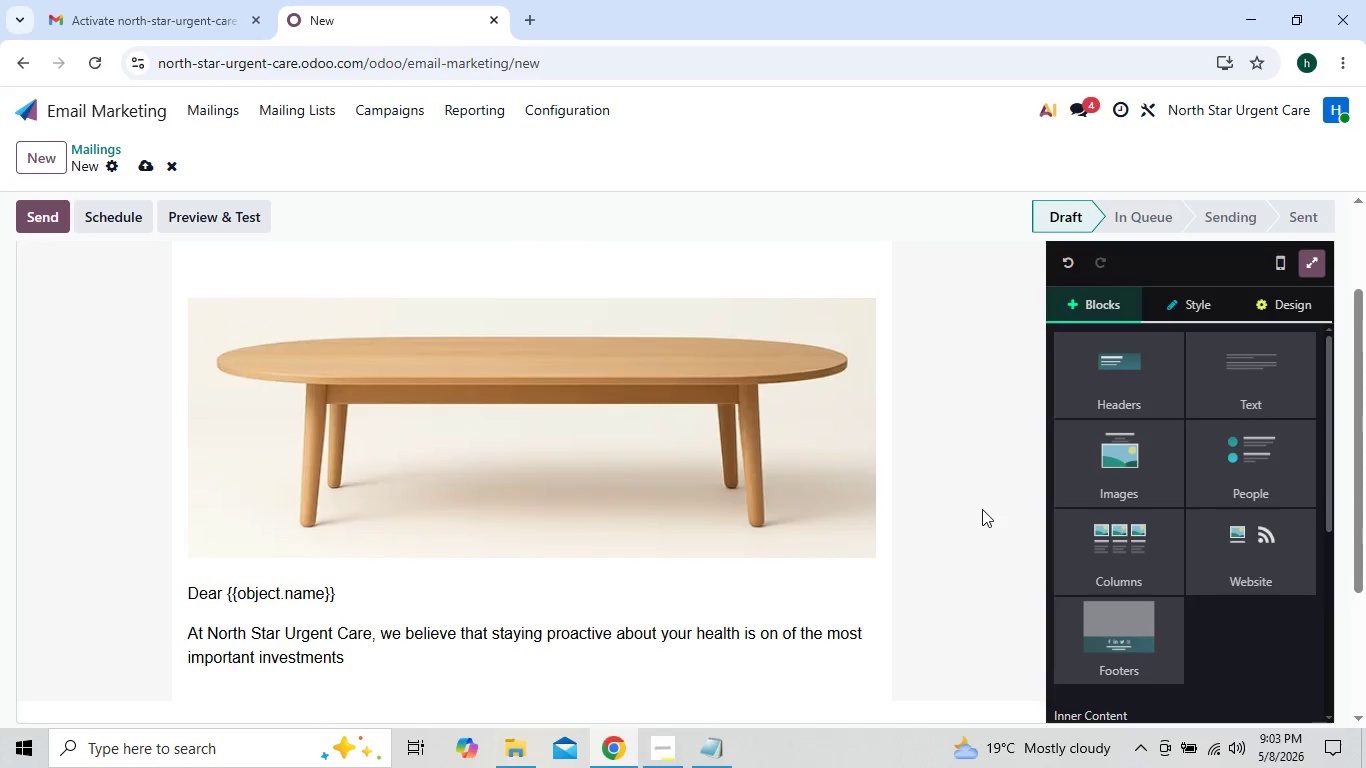 
triple_click([982, 509])
 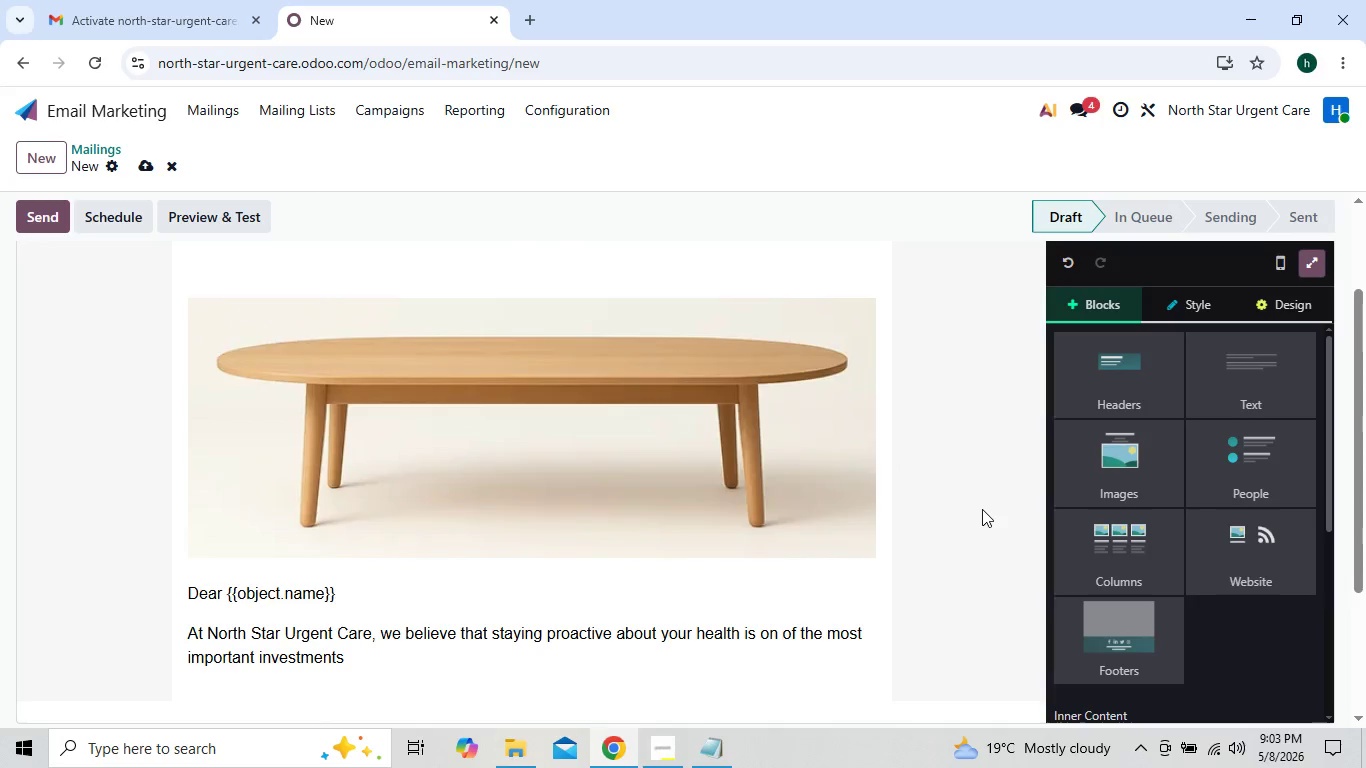 
triple_click([982, 509])
 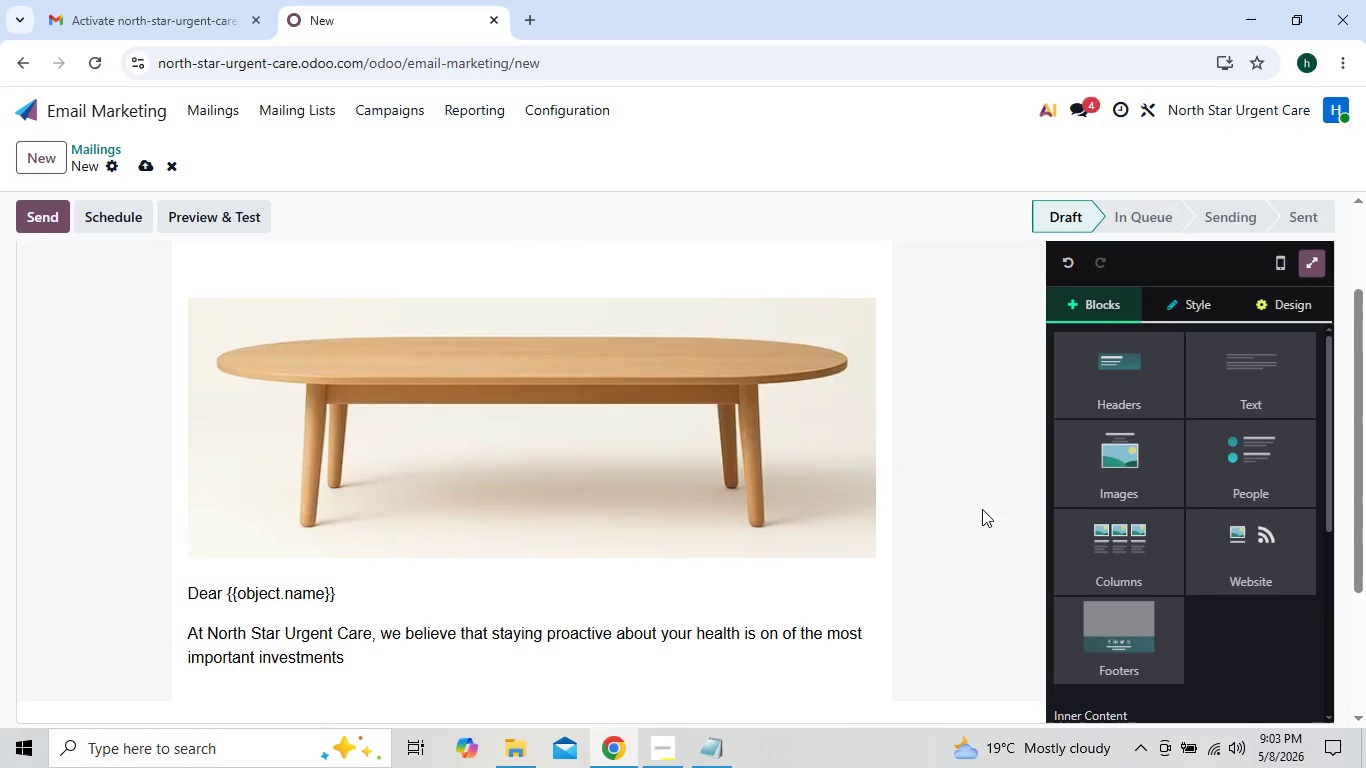 
double_click([982, 509])
 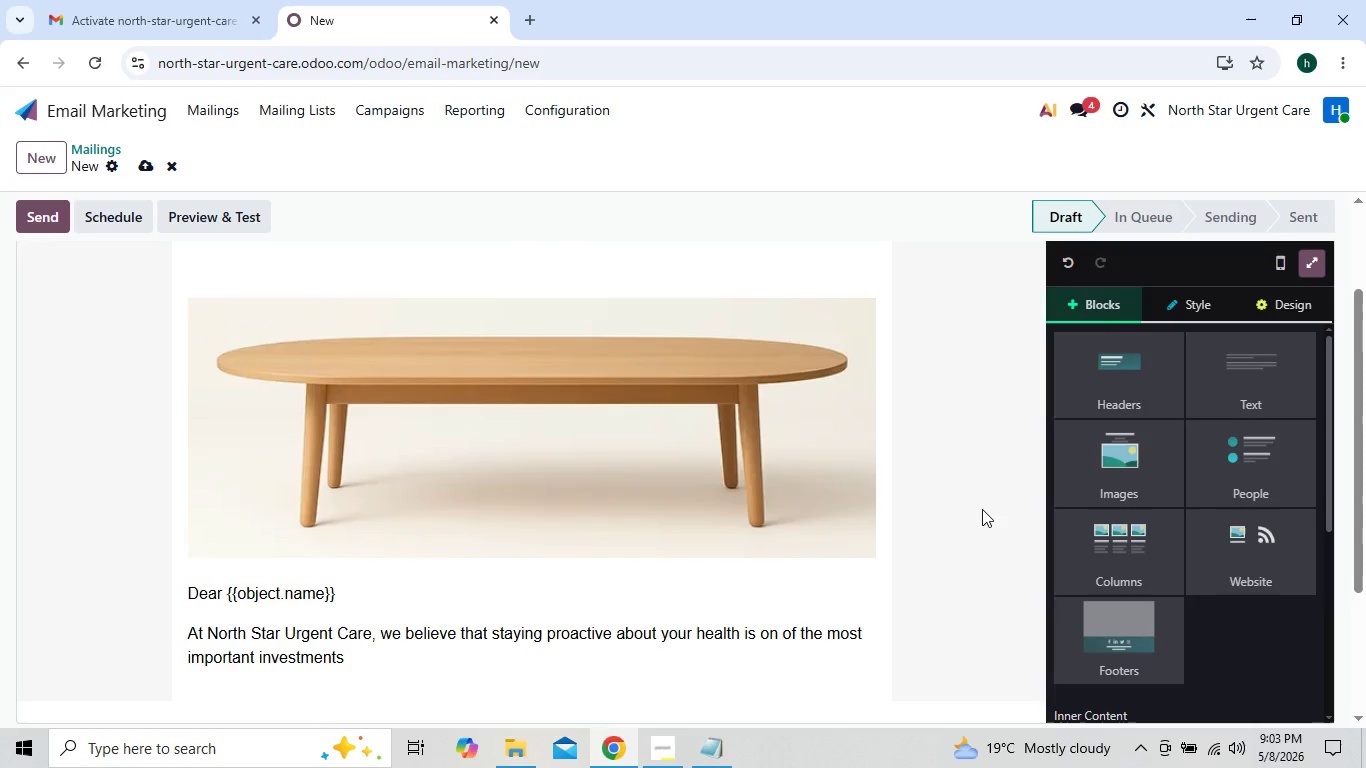 
triple_click([982, 509])
 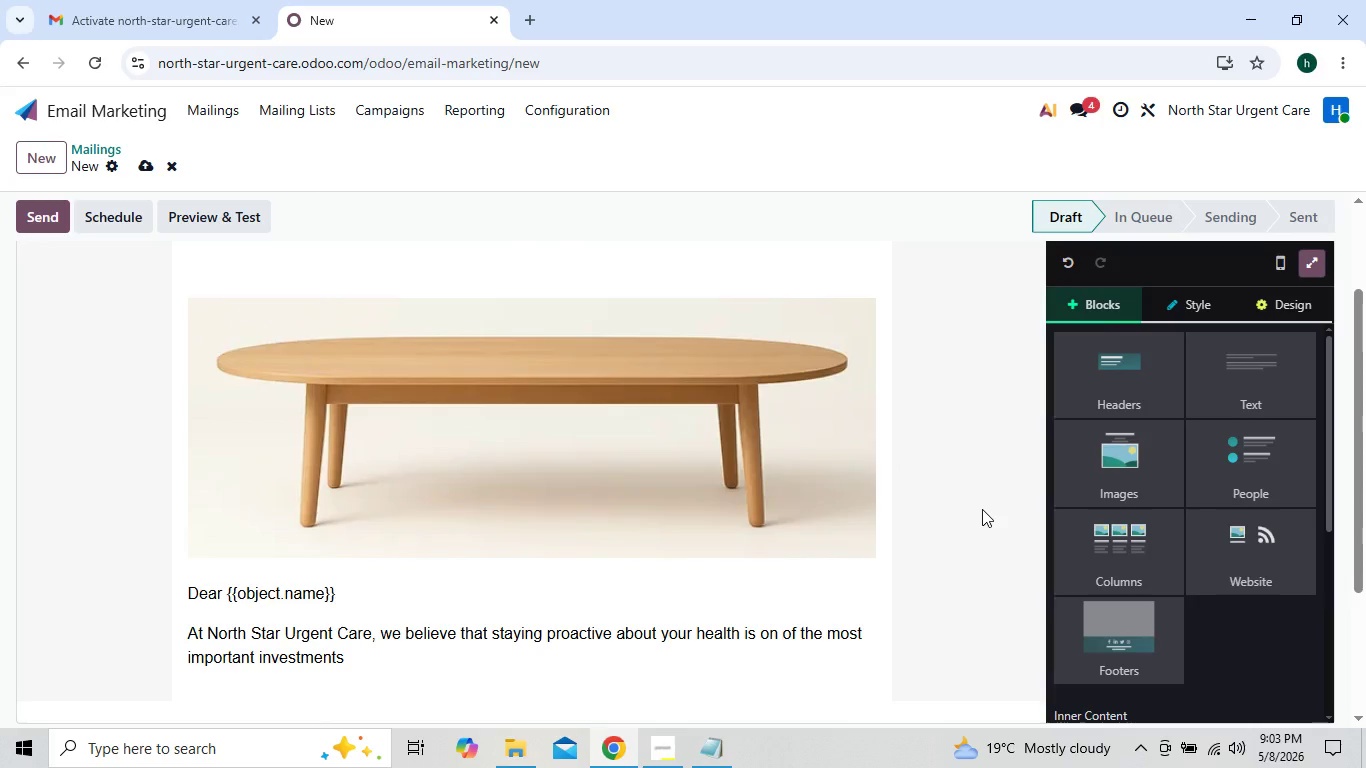 
triple_click([982, 509])
 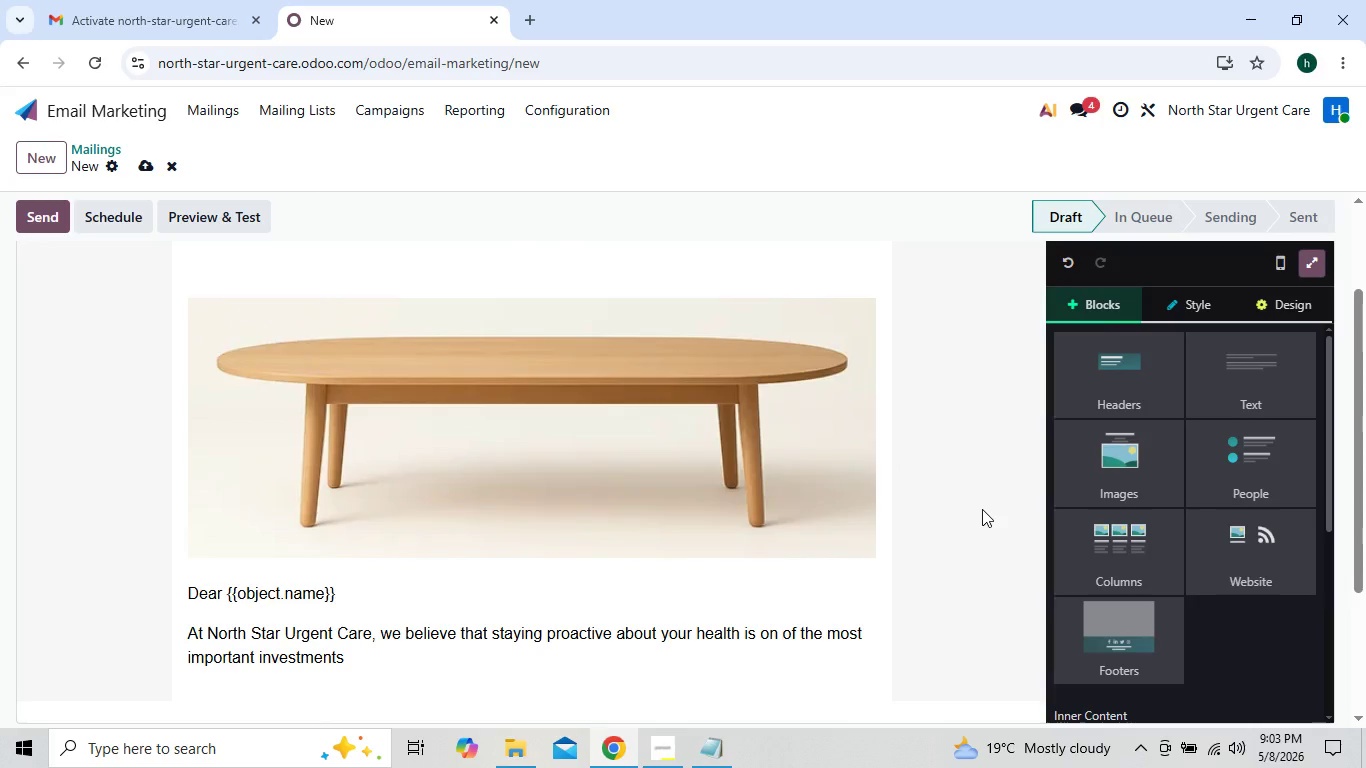 
triple_click([982, 509])
 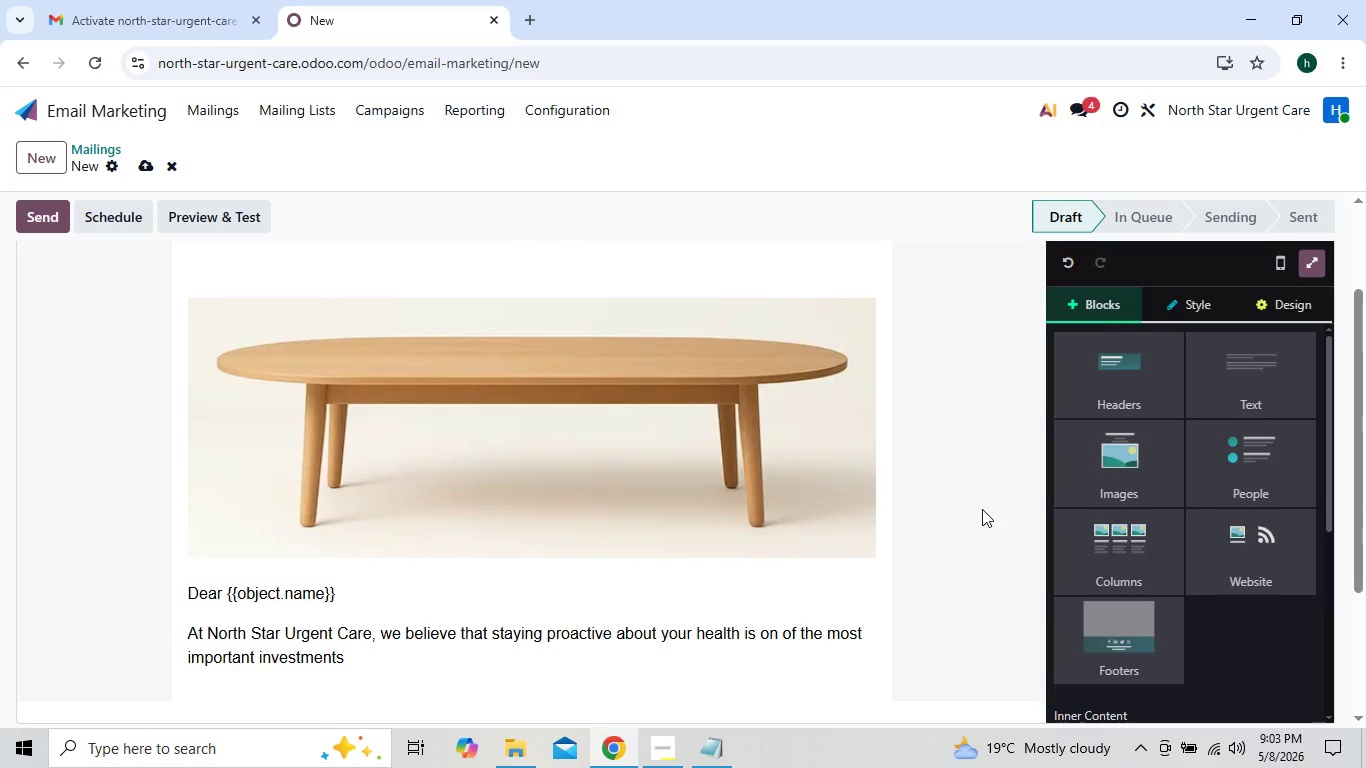 
triple_click([982, 509])
 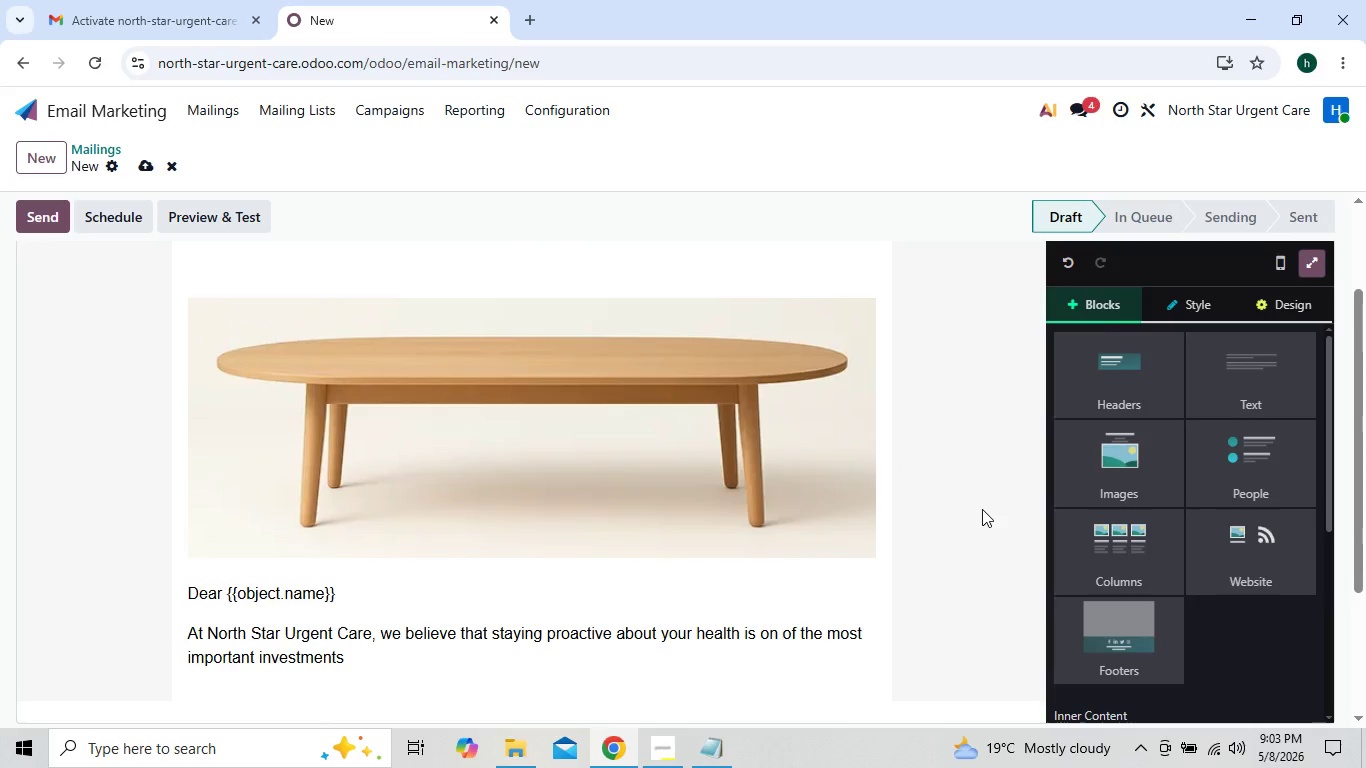 
double_click([982, 509])
 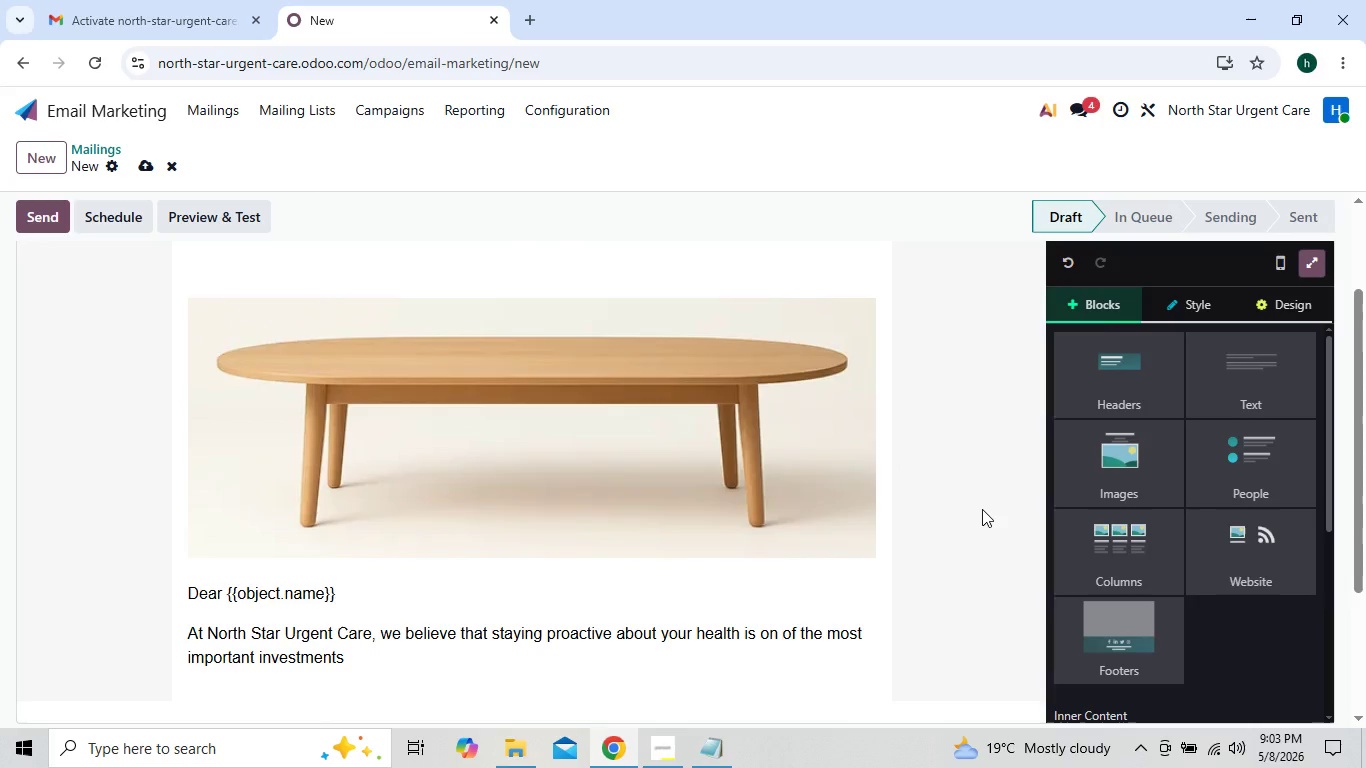 
triple_click([982, 509])
 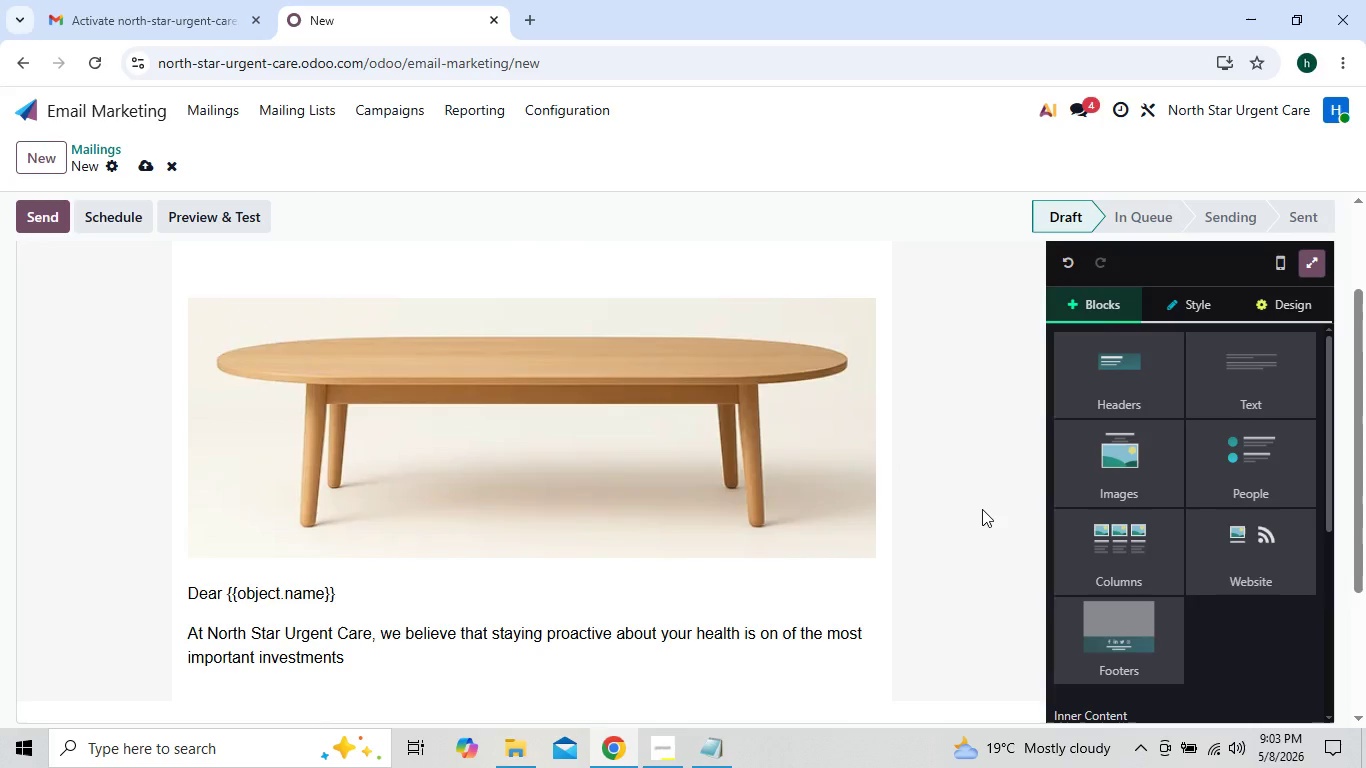 
triple_click([982, 509])
 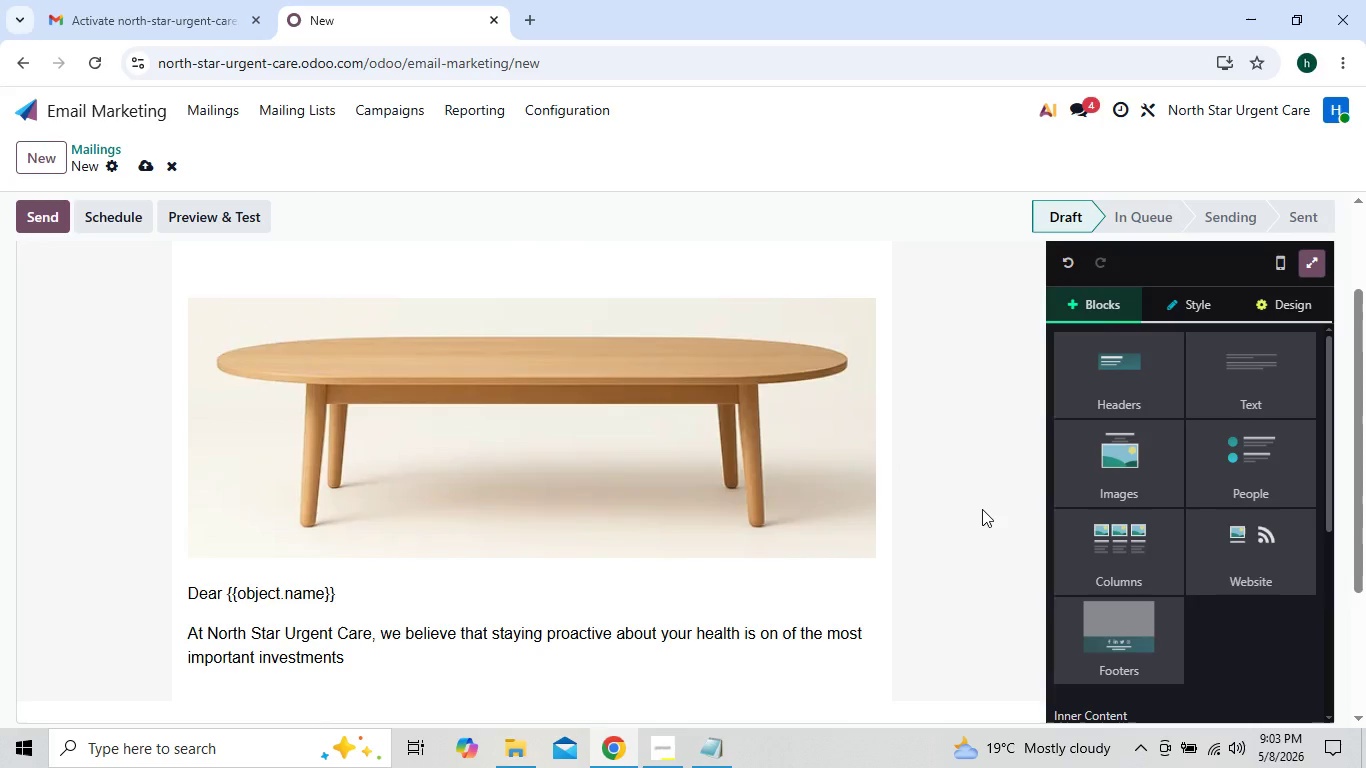 
triple_click([982, 509])
 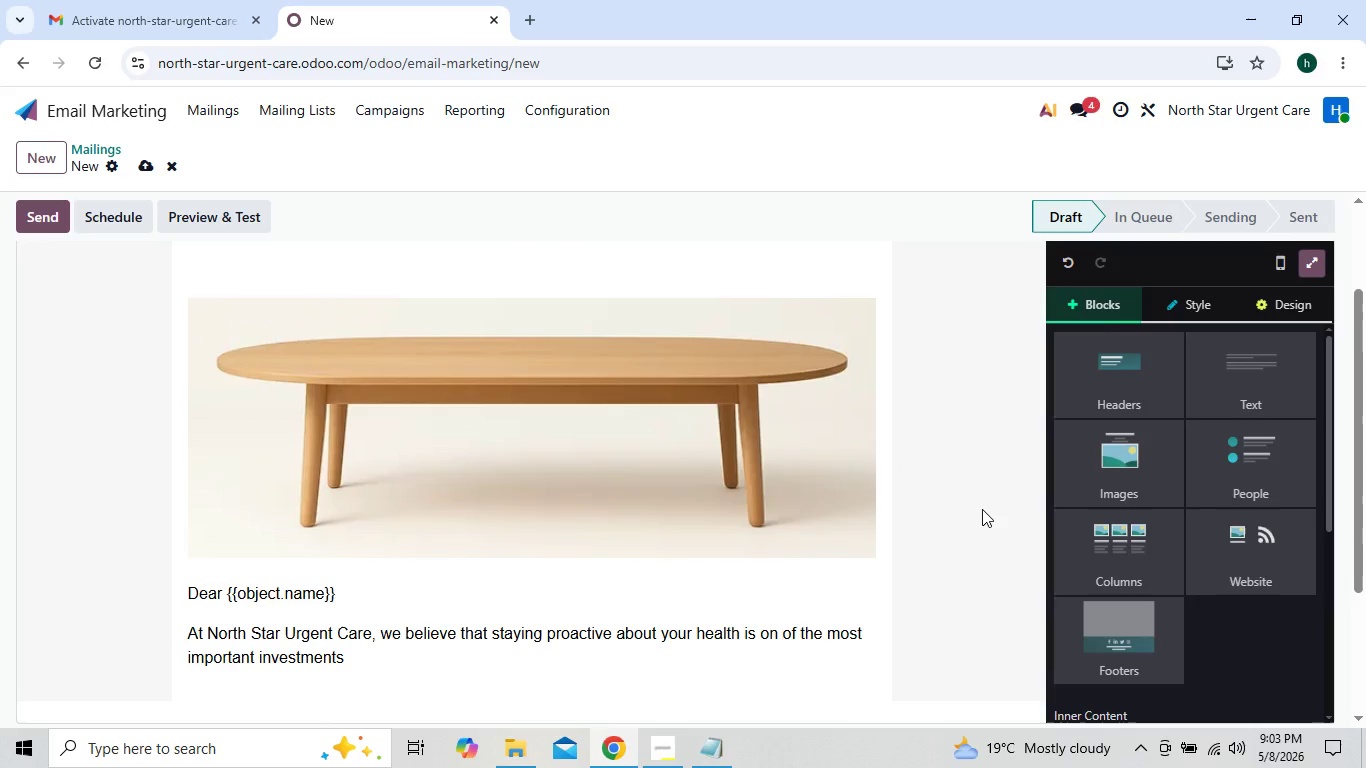 
double_click([982, 509])
 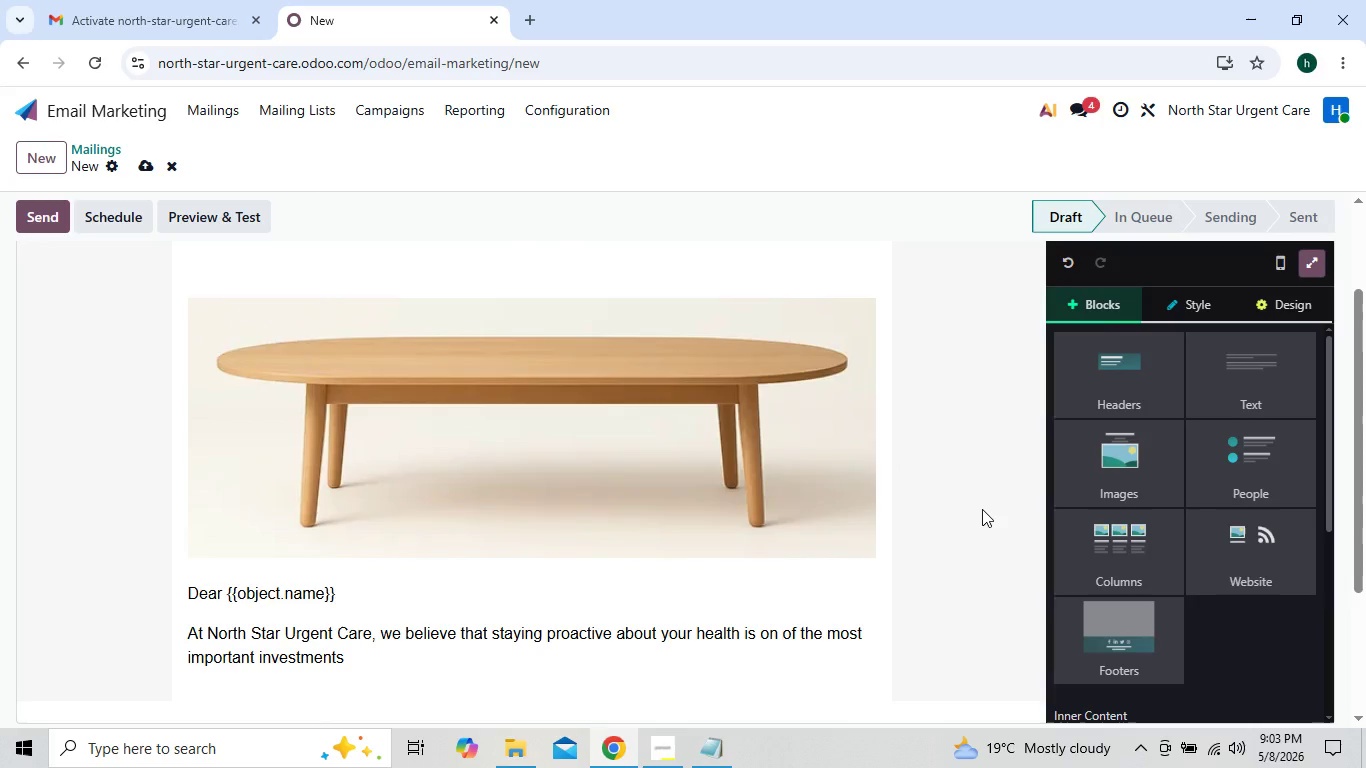 
triple_click([982, 509])
 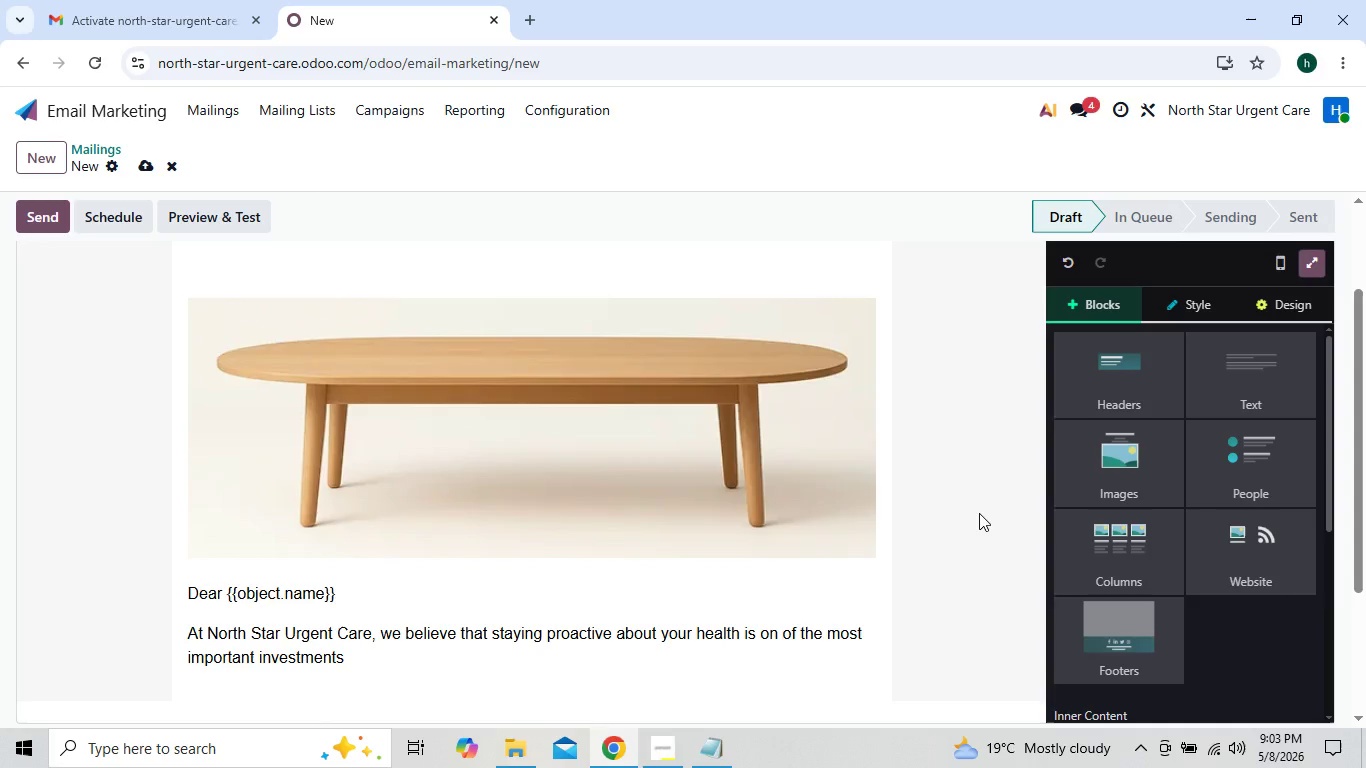 
double_click([979, 513])
 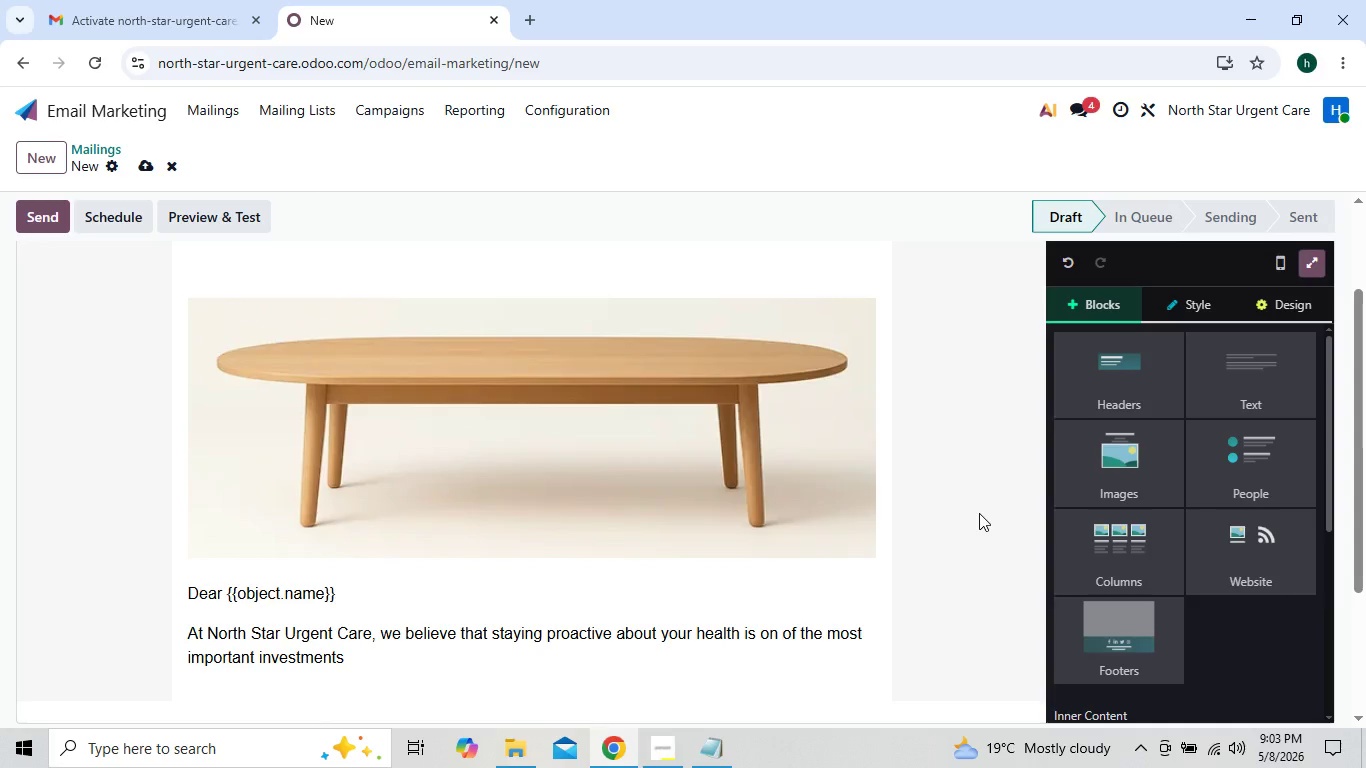 
triple_click([979, 513])
 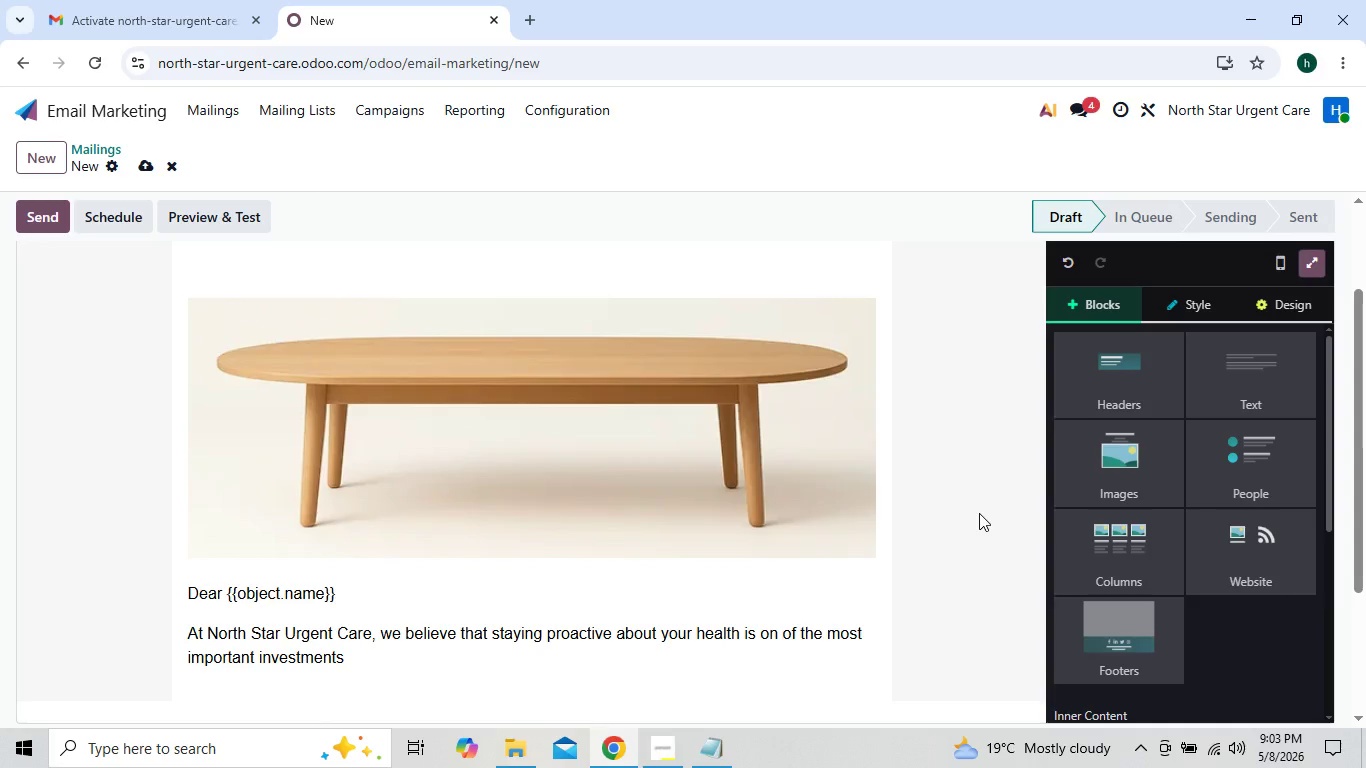 
triple_click([979, 513])
 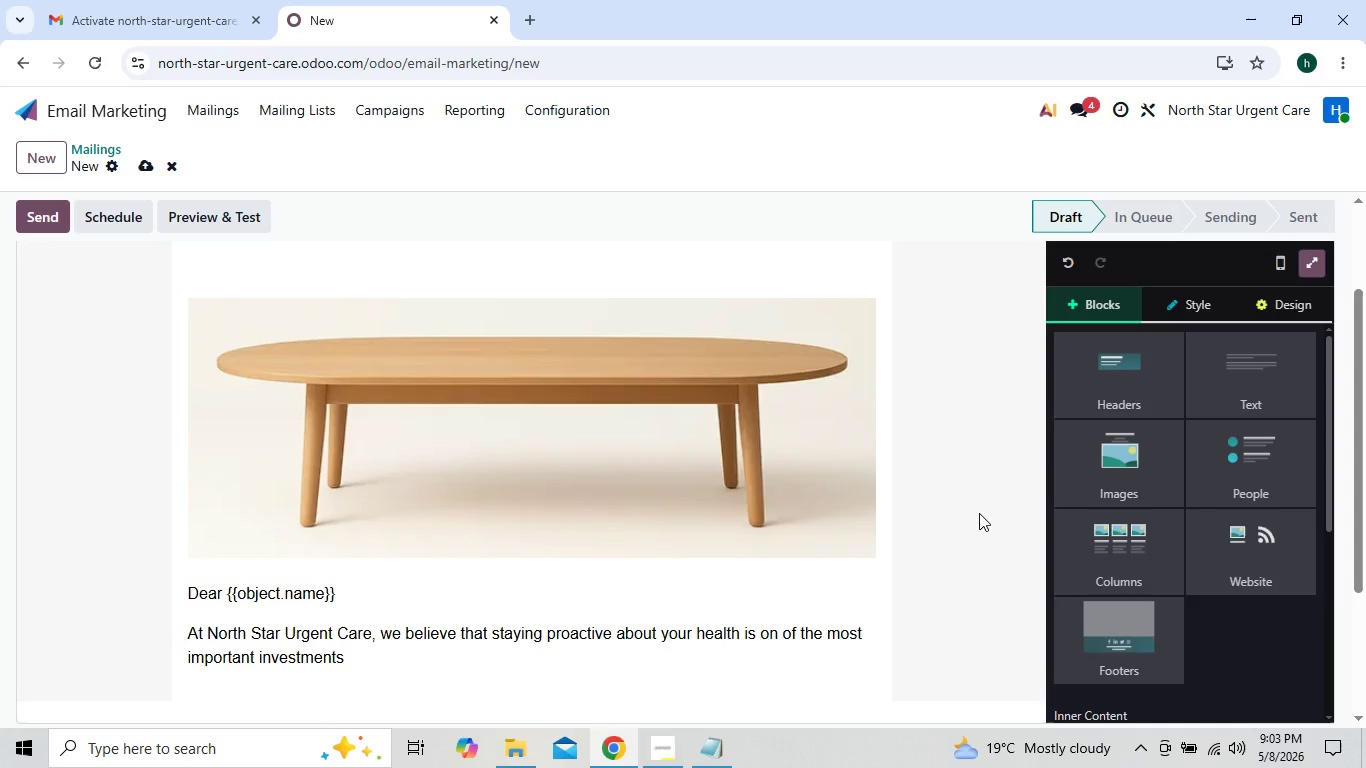 
triple_click([979, 513])
 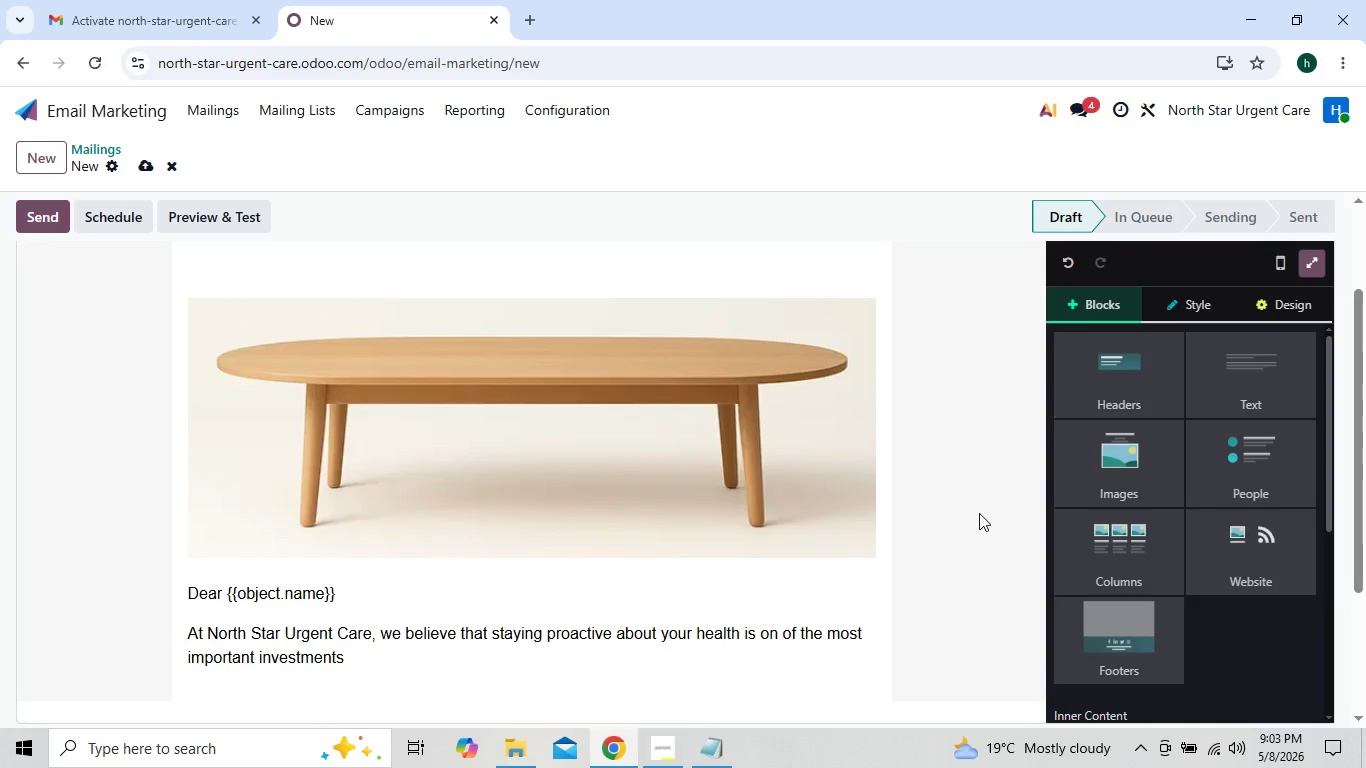 
left_click([980, 513])
 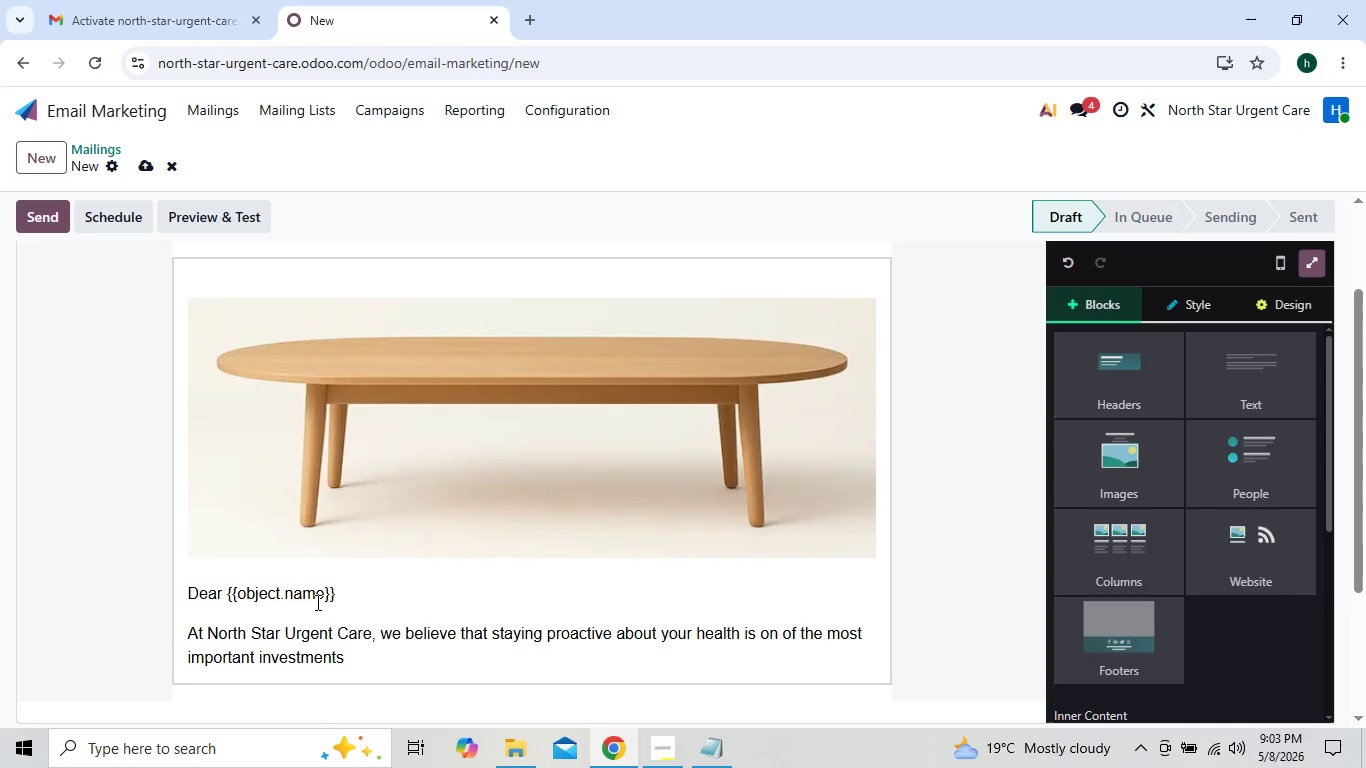 
wait(26.95)
 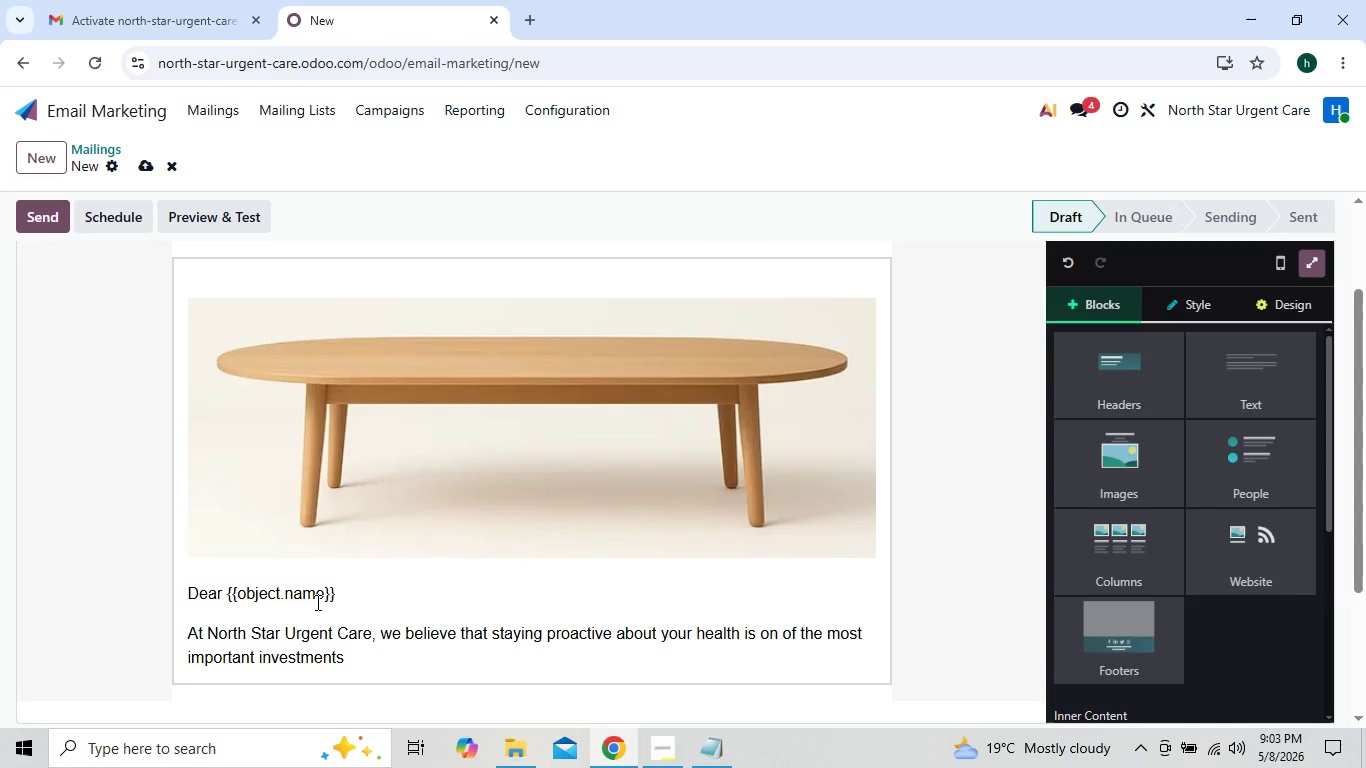 
left_click([347, 656])
 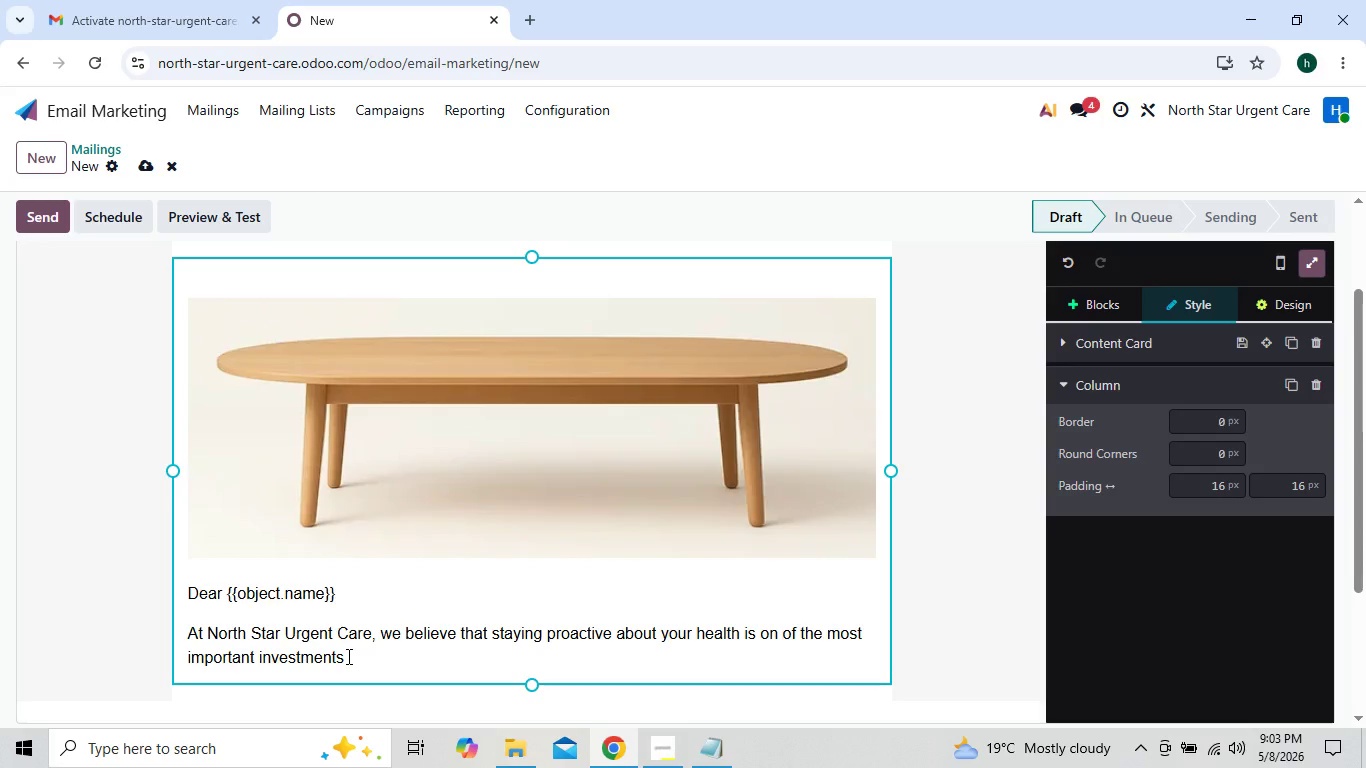 
type( )
key(Backspace)
type(you)
 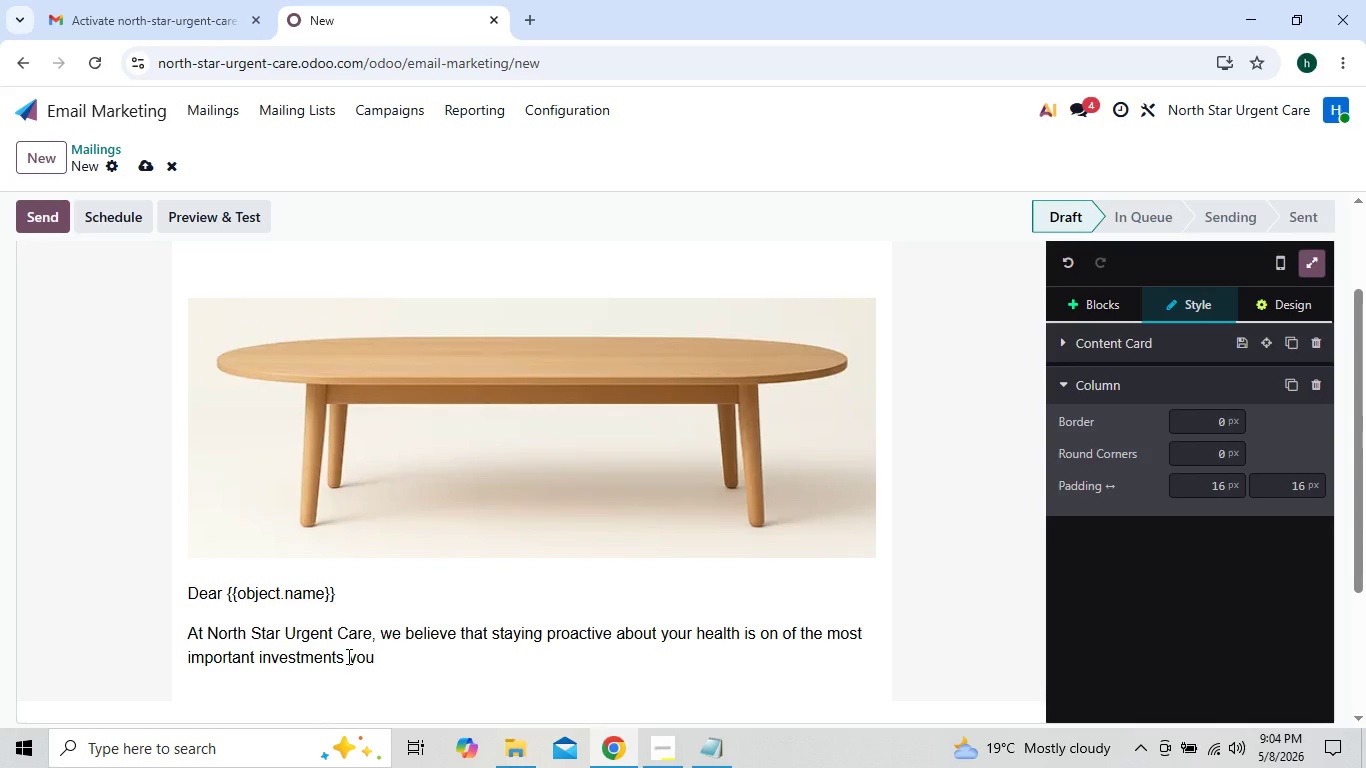 
type( can make for yourself and your famil)
 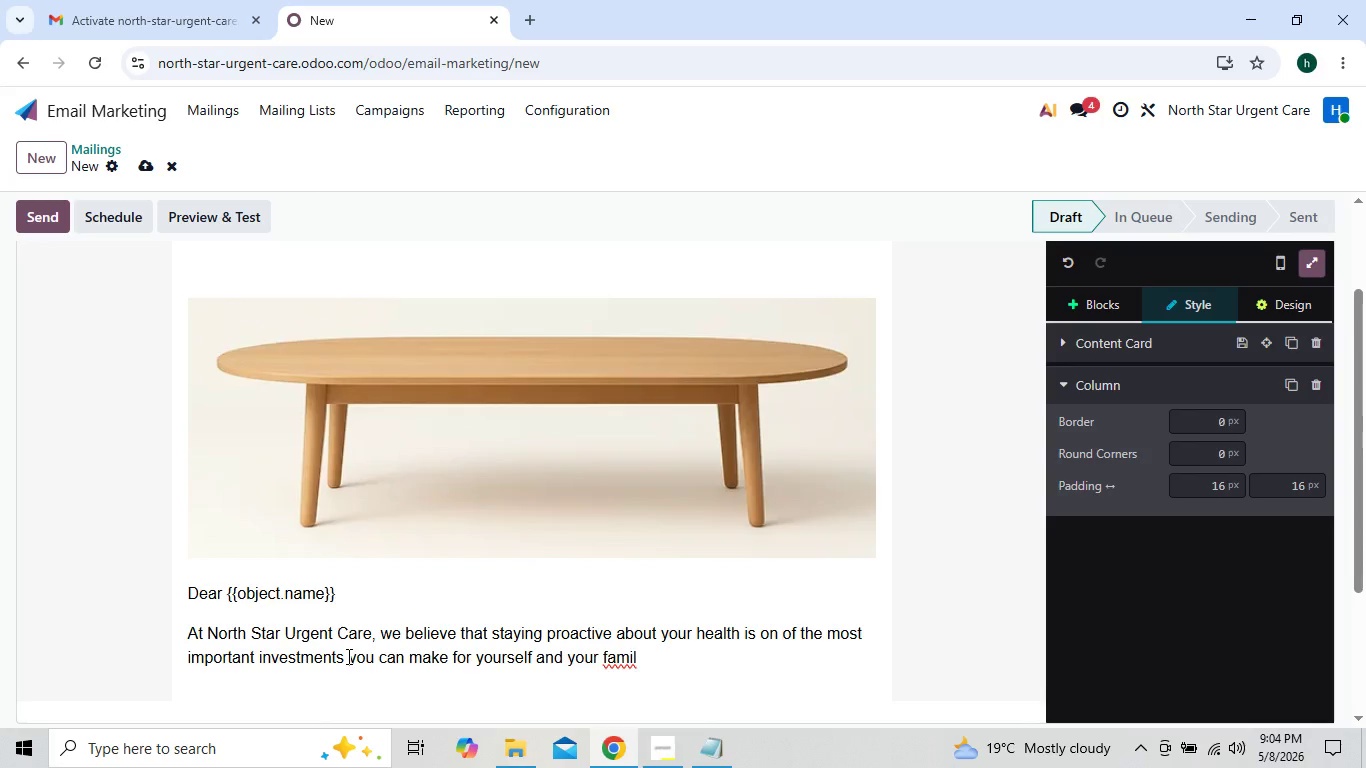 
key(Y)
 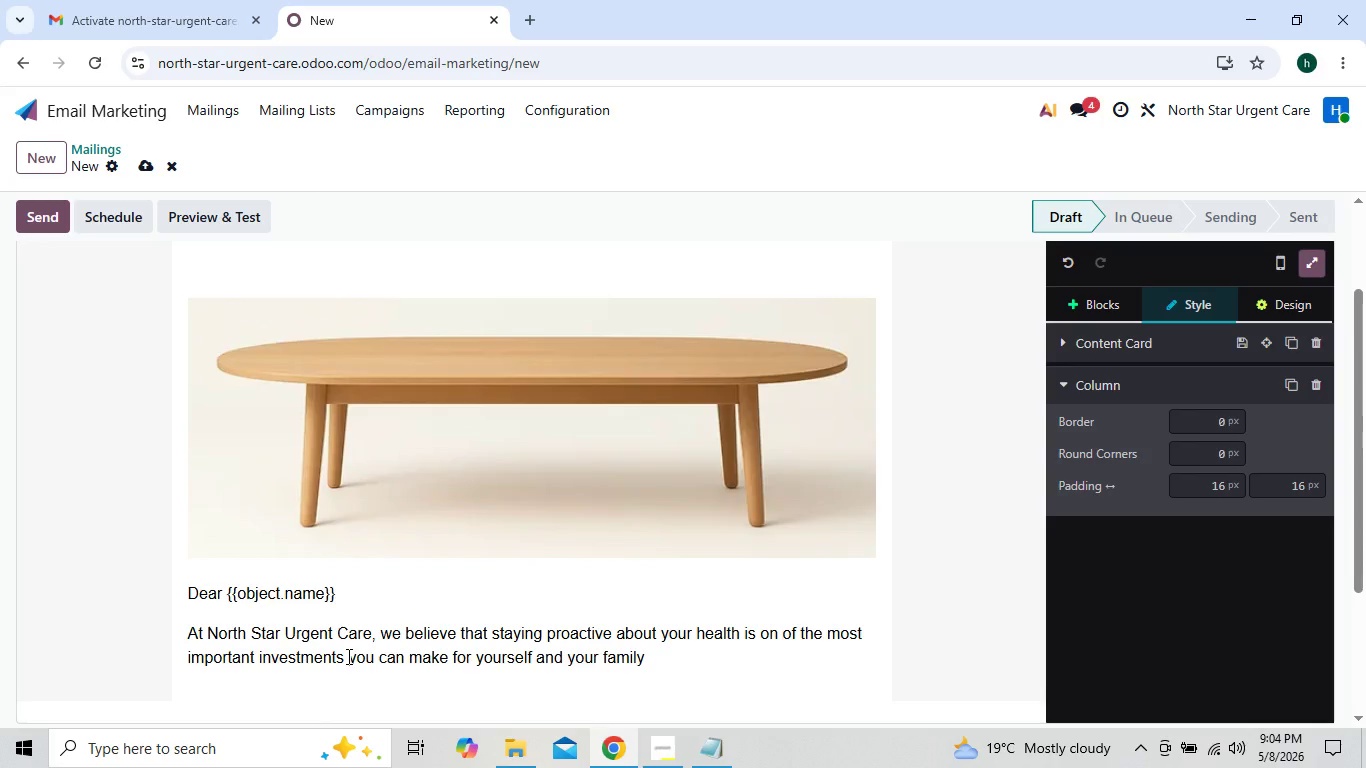 
key(Period)
 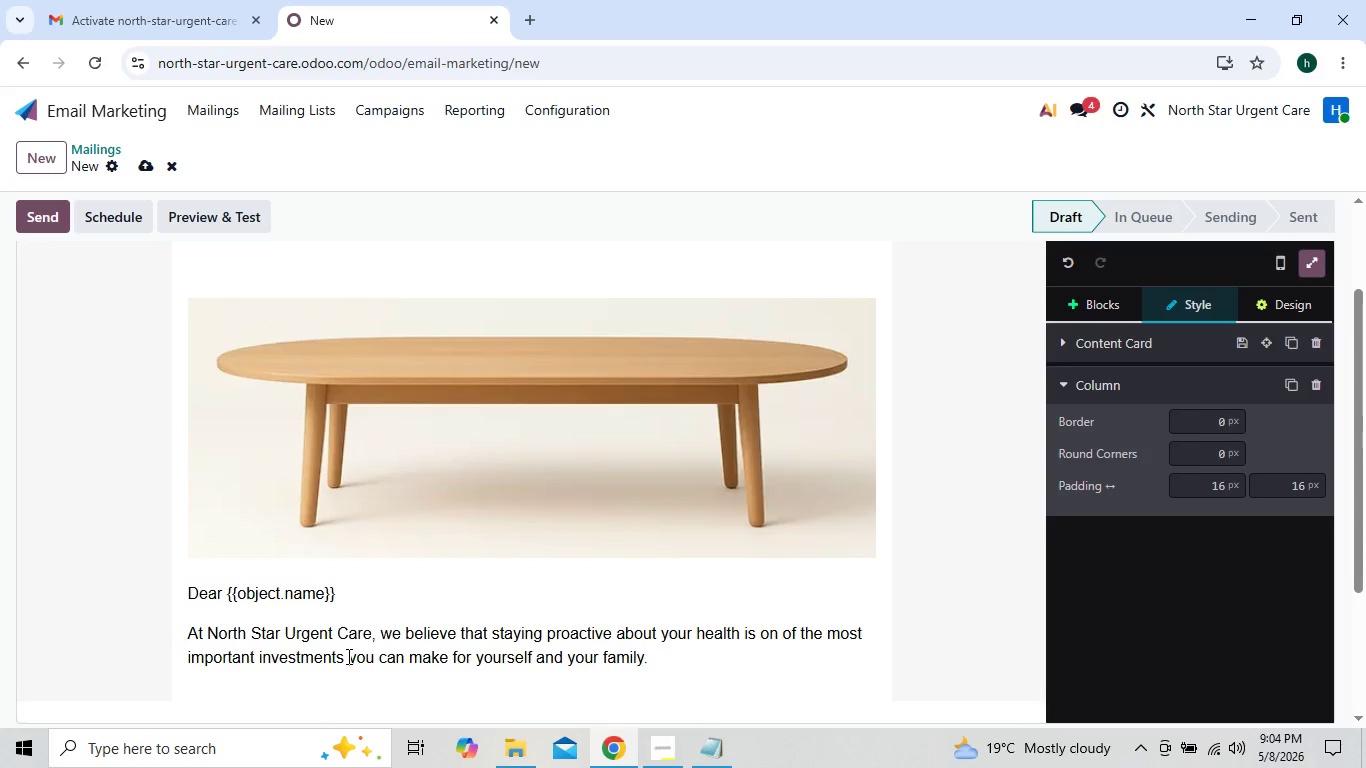 
key(Enter)
 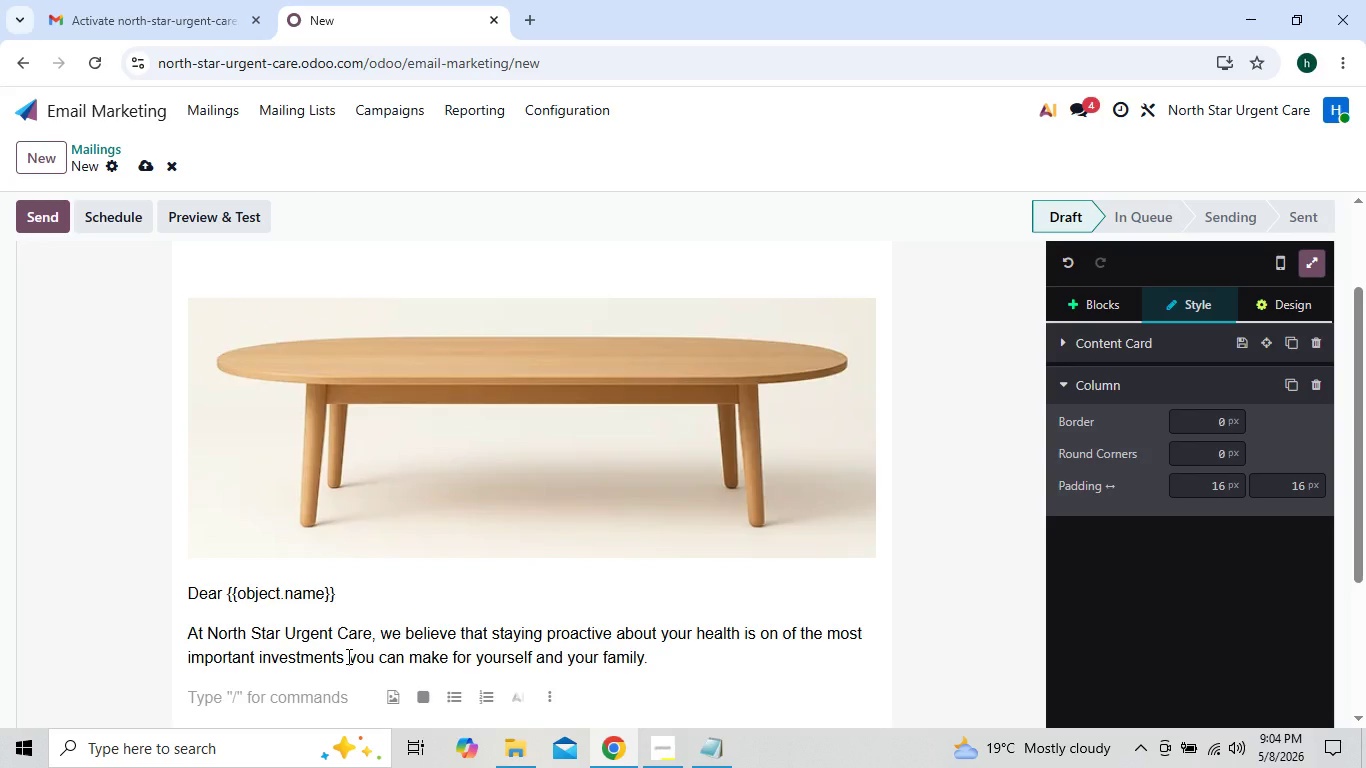 
type(Since your last appoinment)
 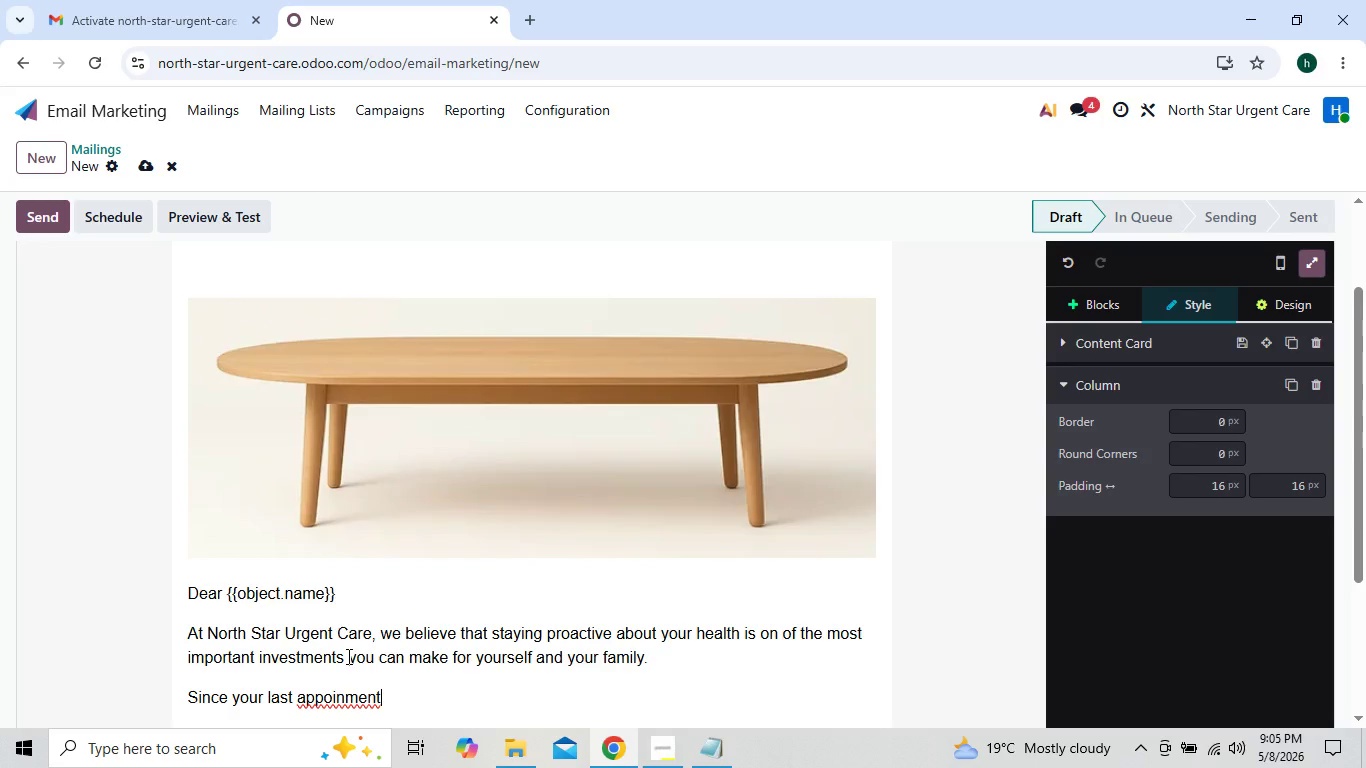 
wait(6.09)
 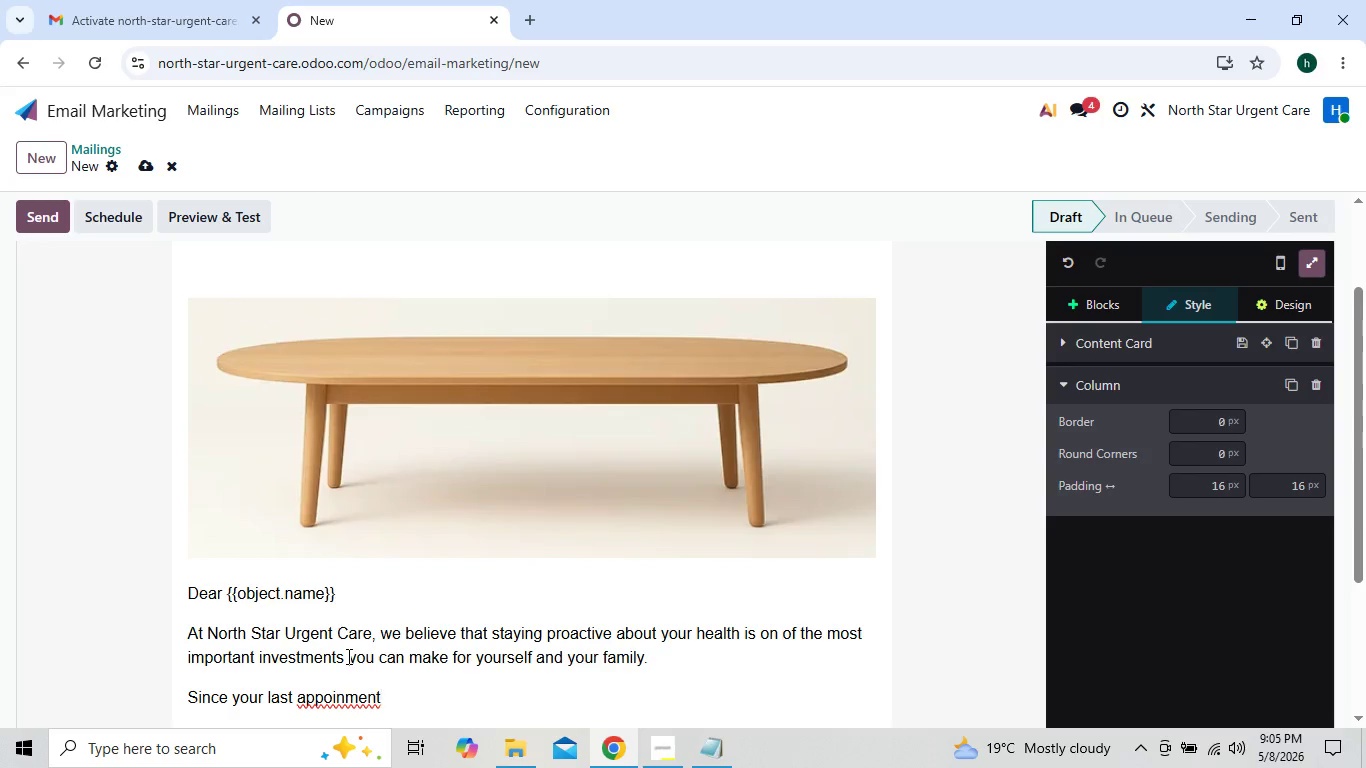 
left_click([347, 690])
 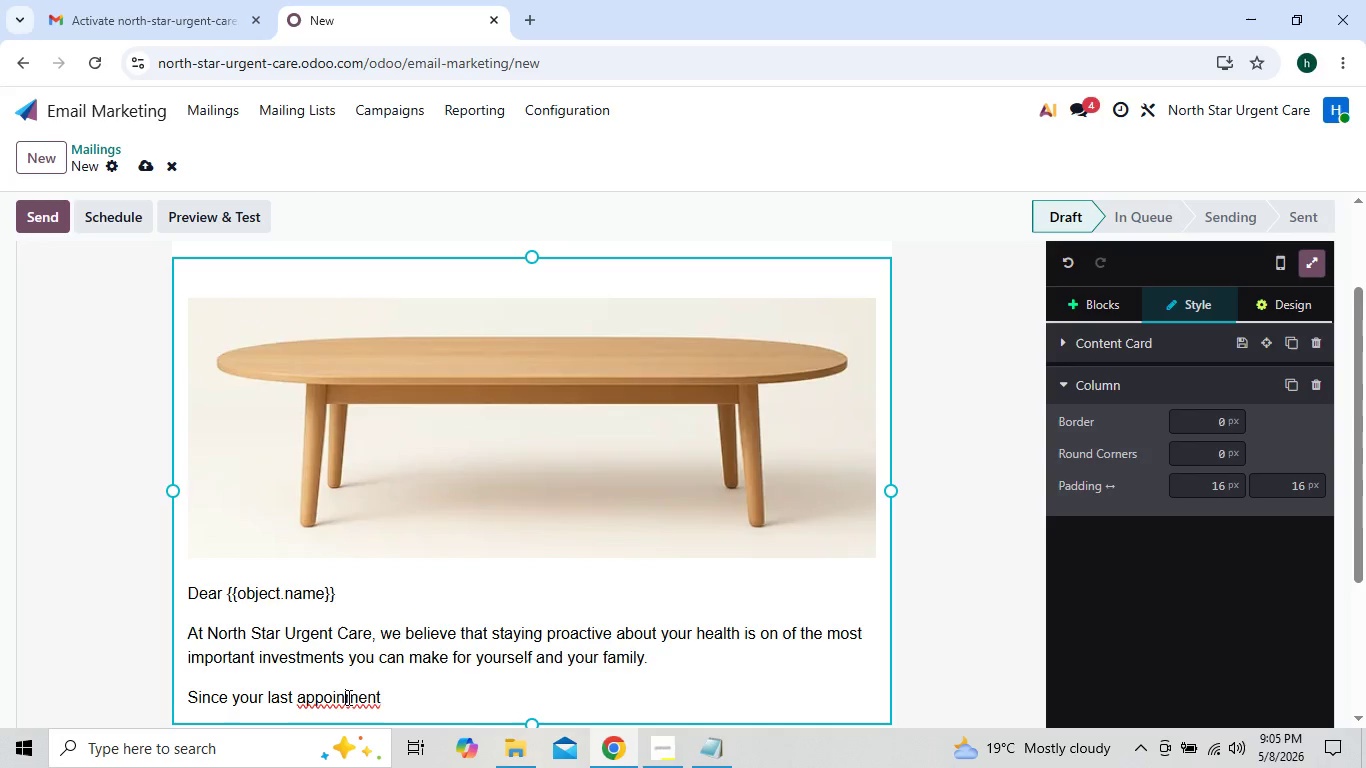 
right_click([347, 697])
 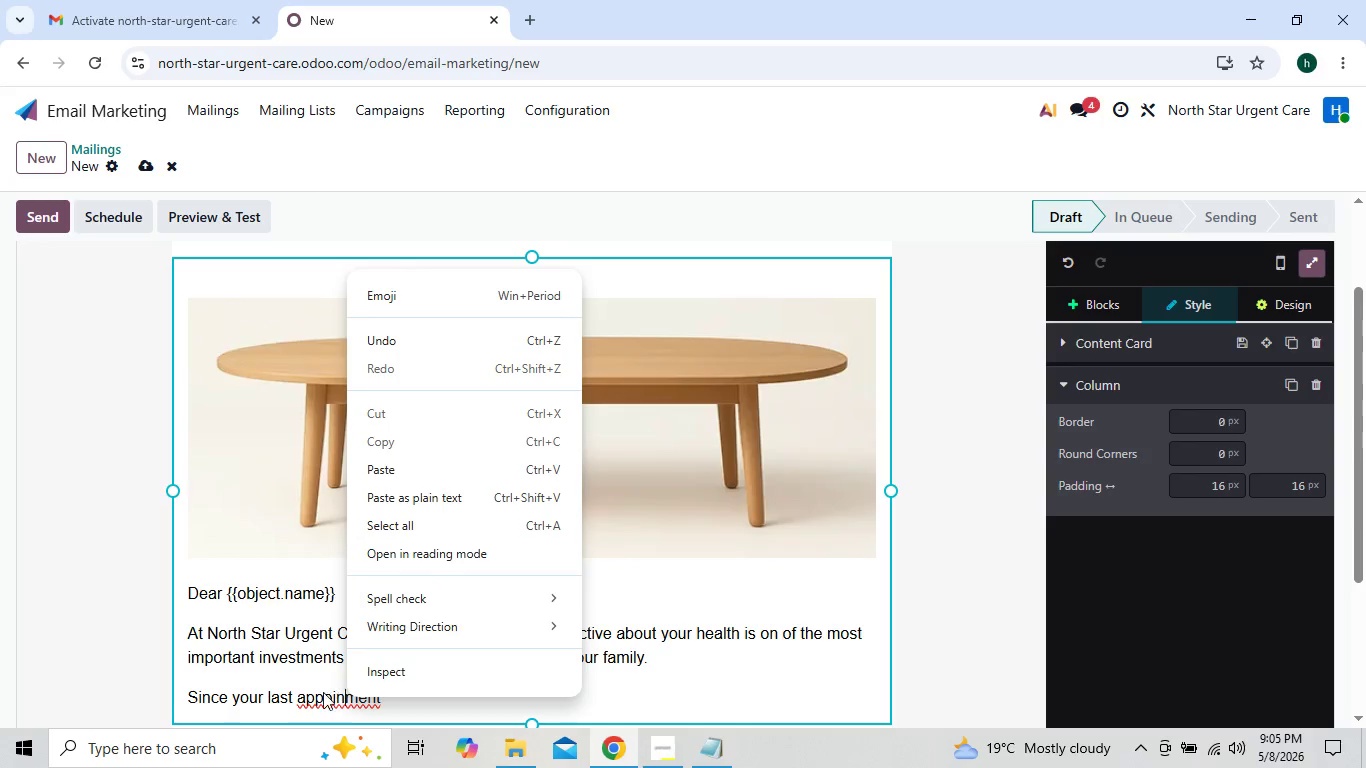 
left_click([323, 694])
 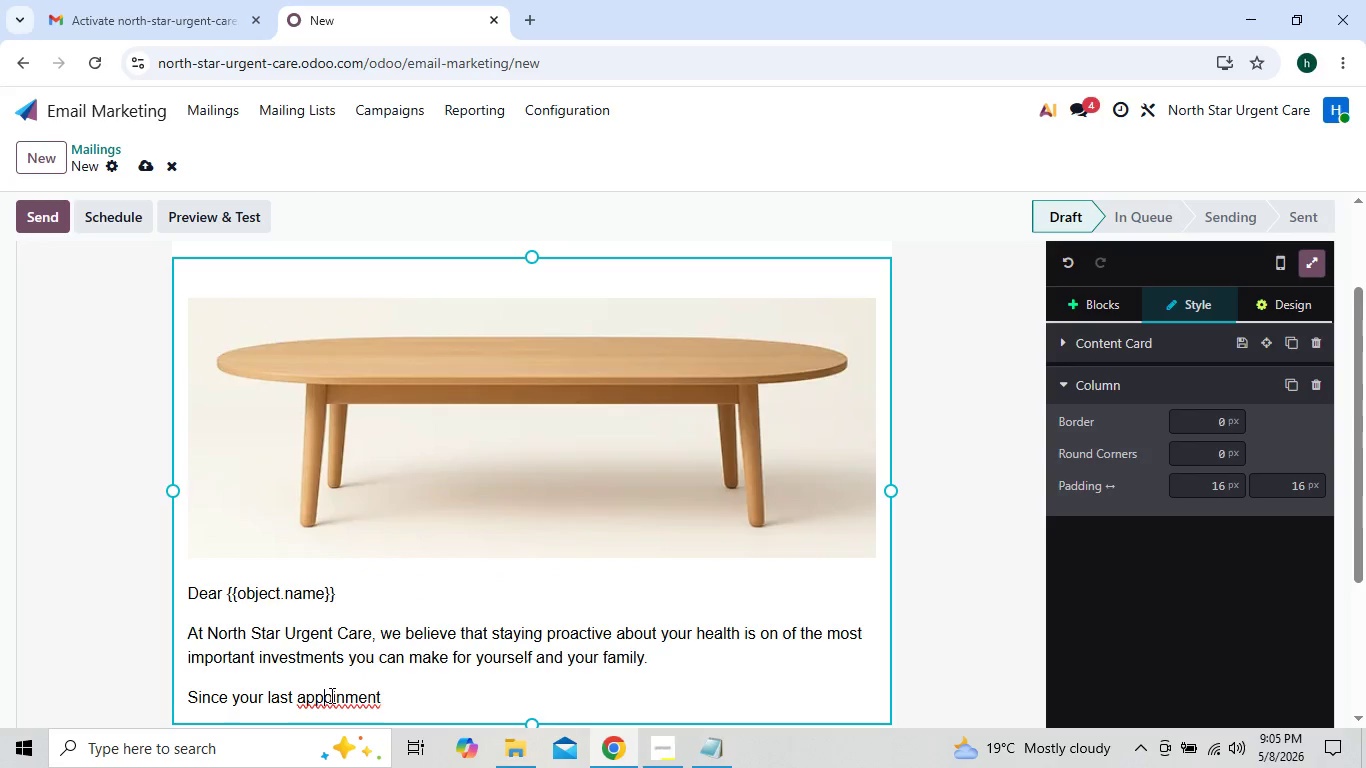 
wait(9.42)
 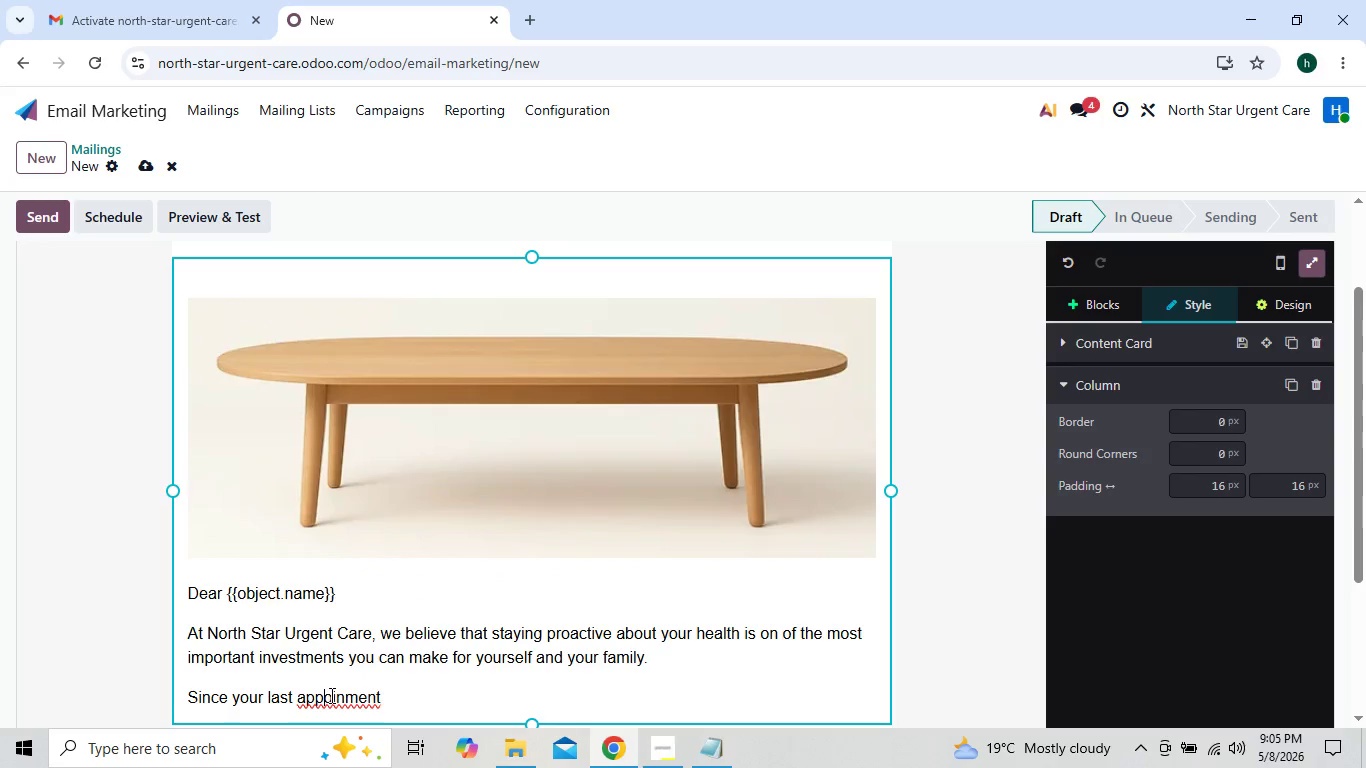 
left_click([345, 696])
 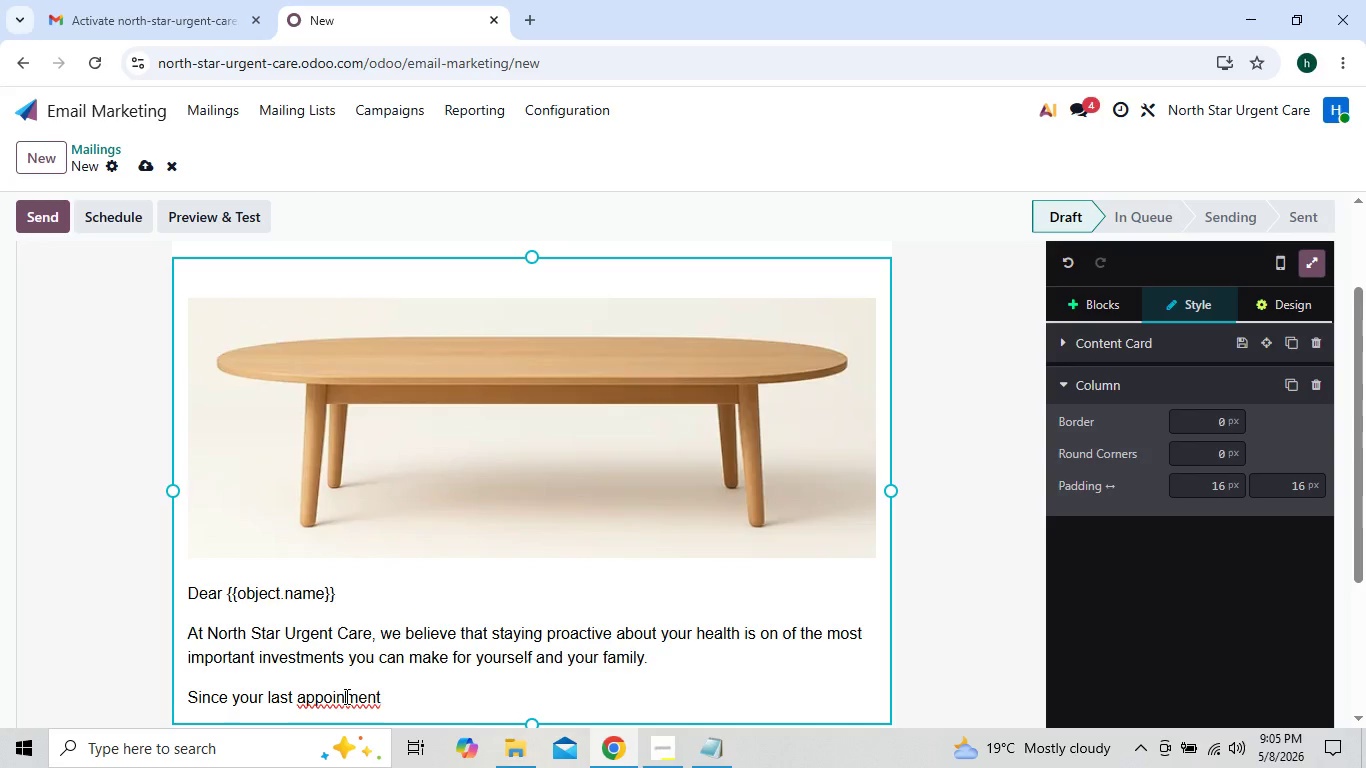 
key(T)
 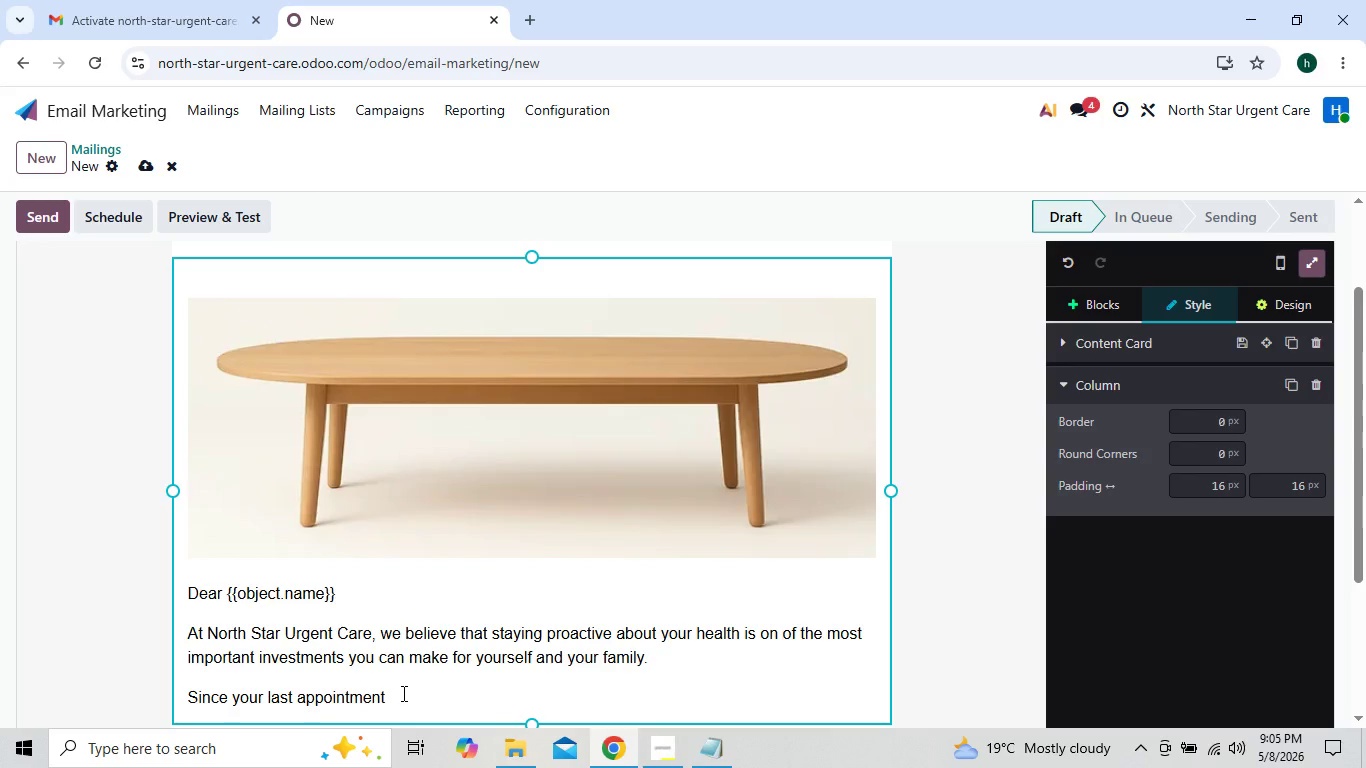 
left_click([402, 697])
 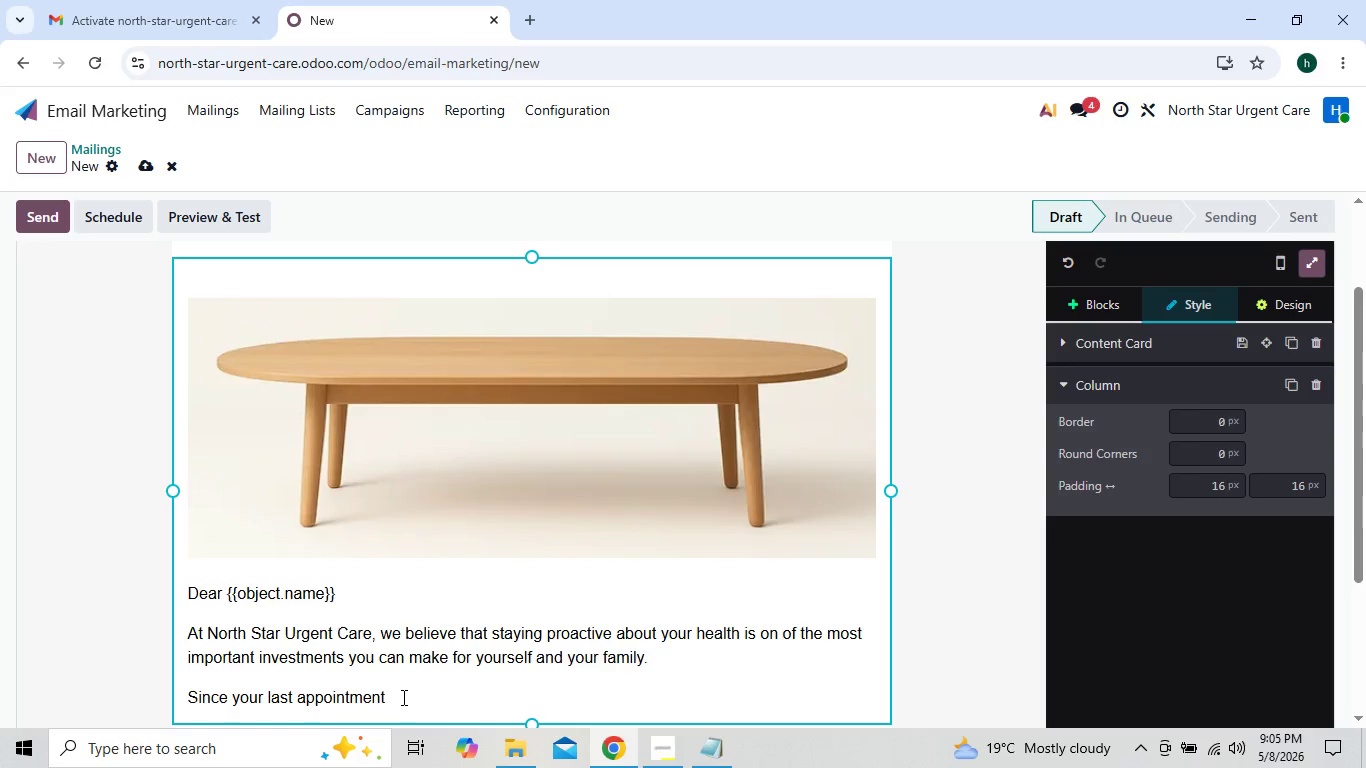 
type( on {{object.x)
 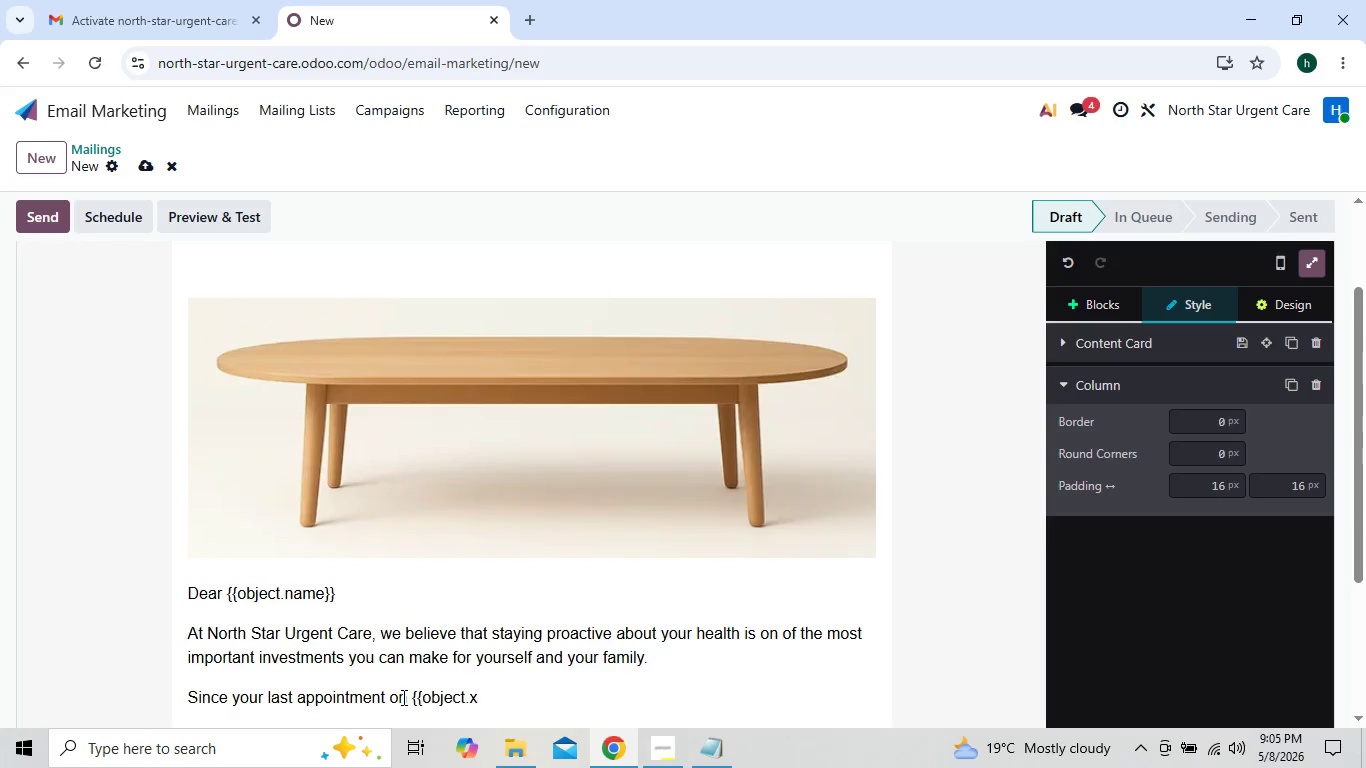 
type(_last )
 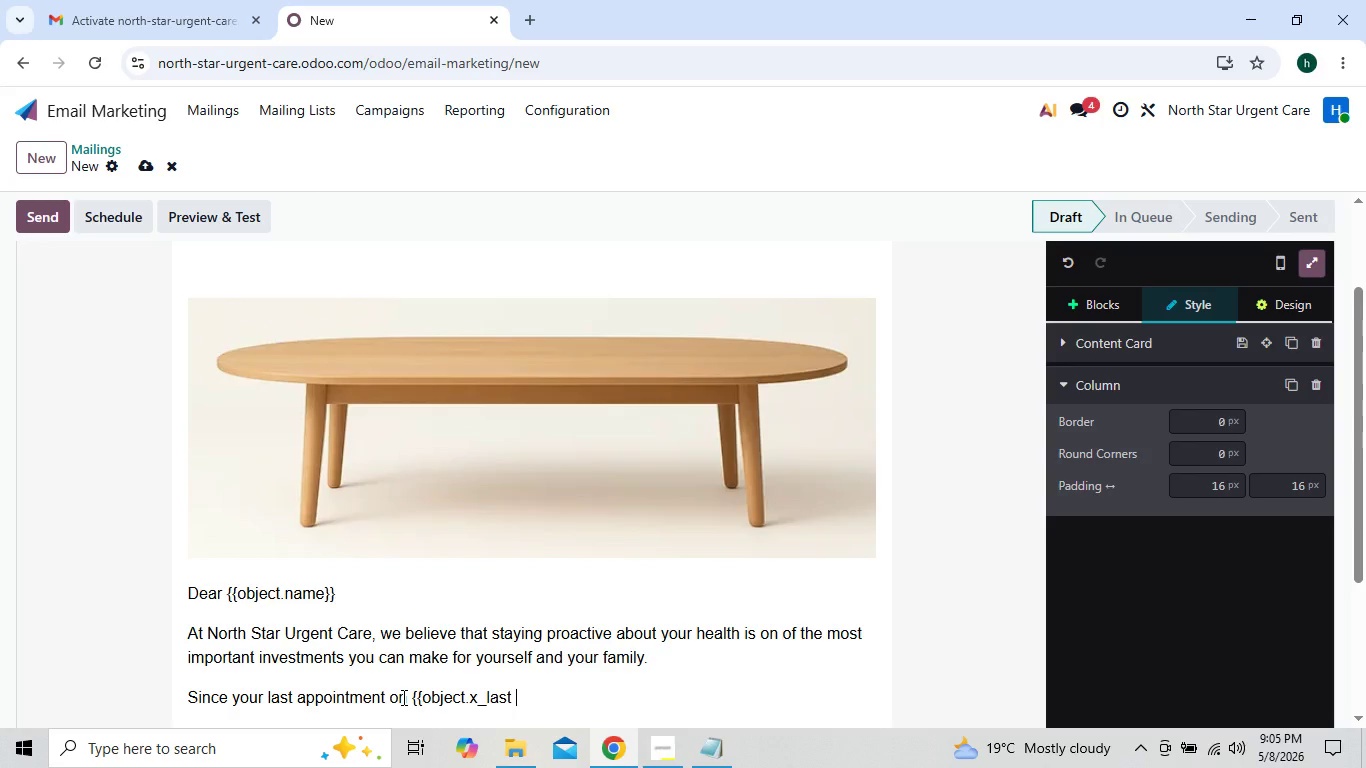 
type(_visit_date}}, we wanted )
 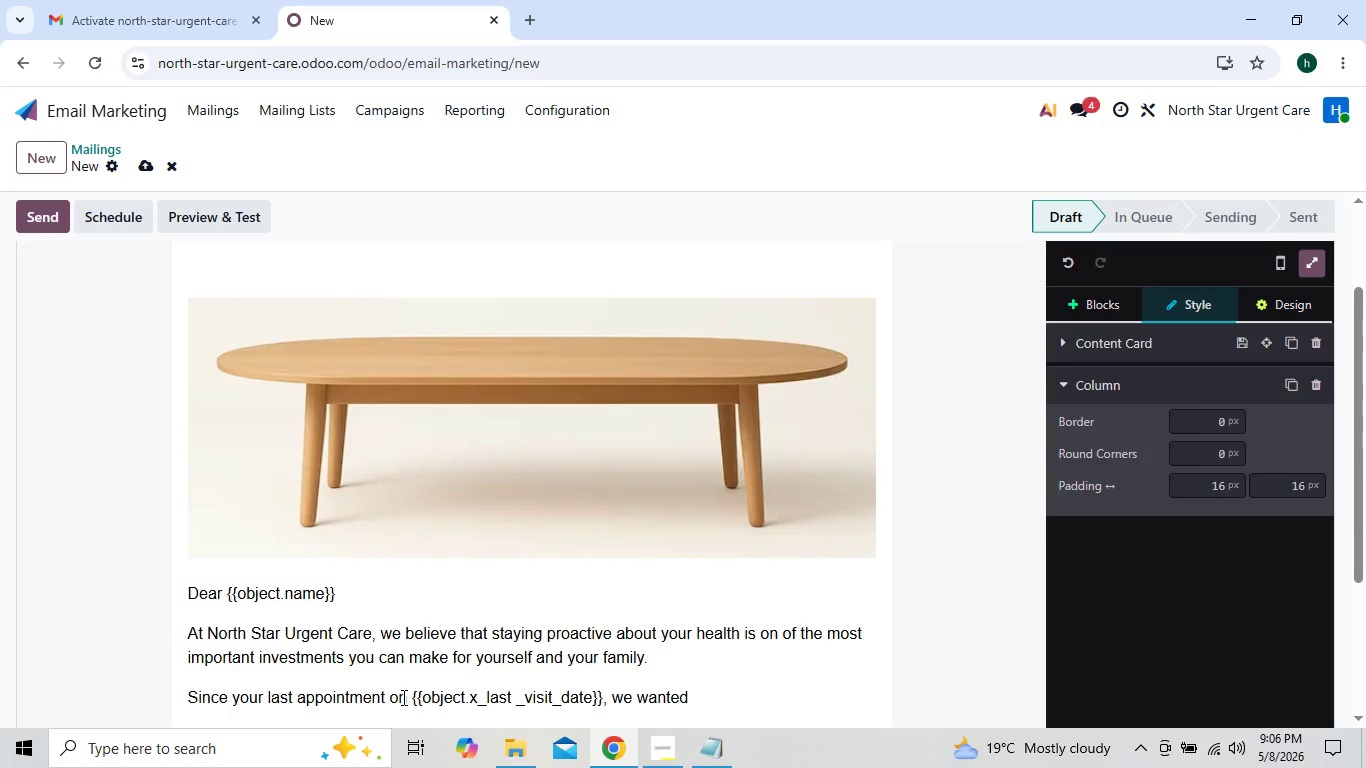 
wait(5.03)
 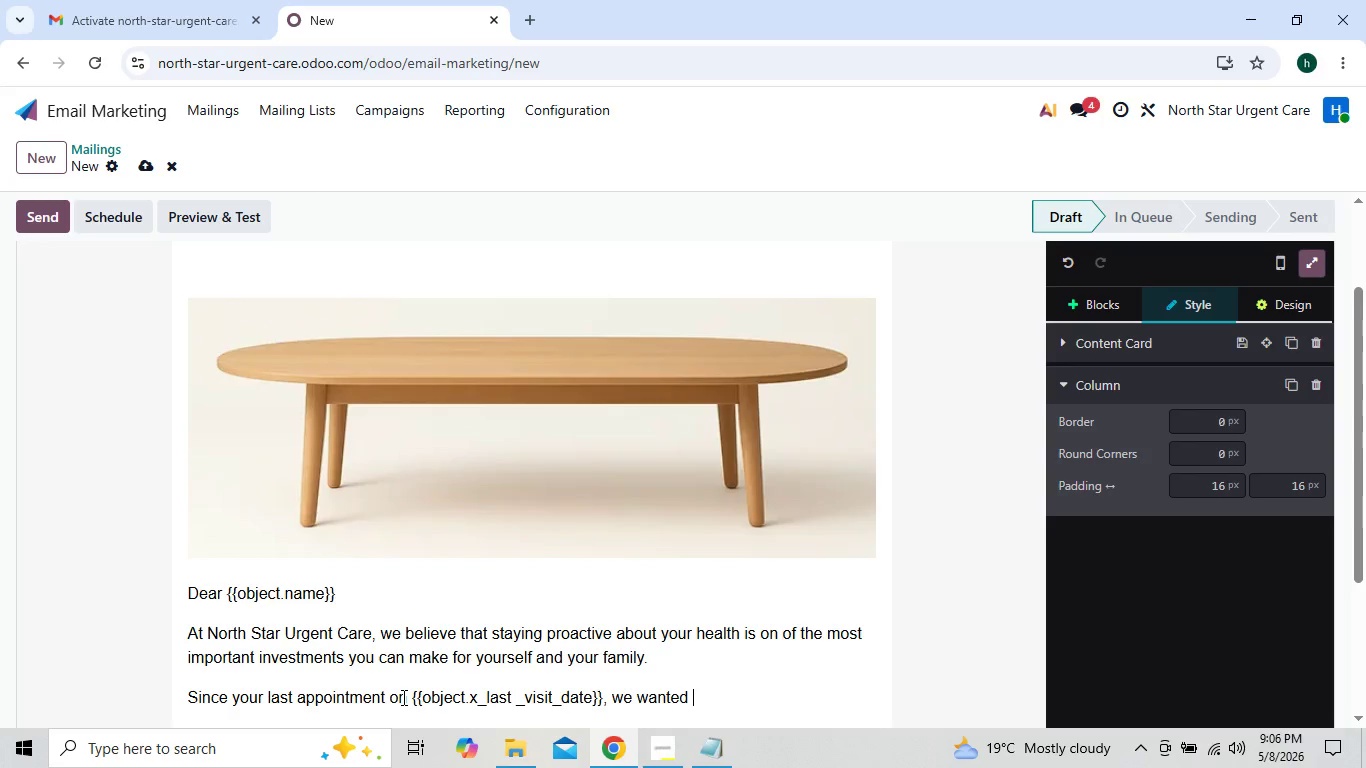 
type(to send you afr)
key(Backspace)
key(Backspace)
type( friendly rema)
key(Backspace)
type(i)
 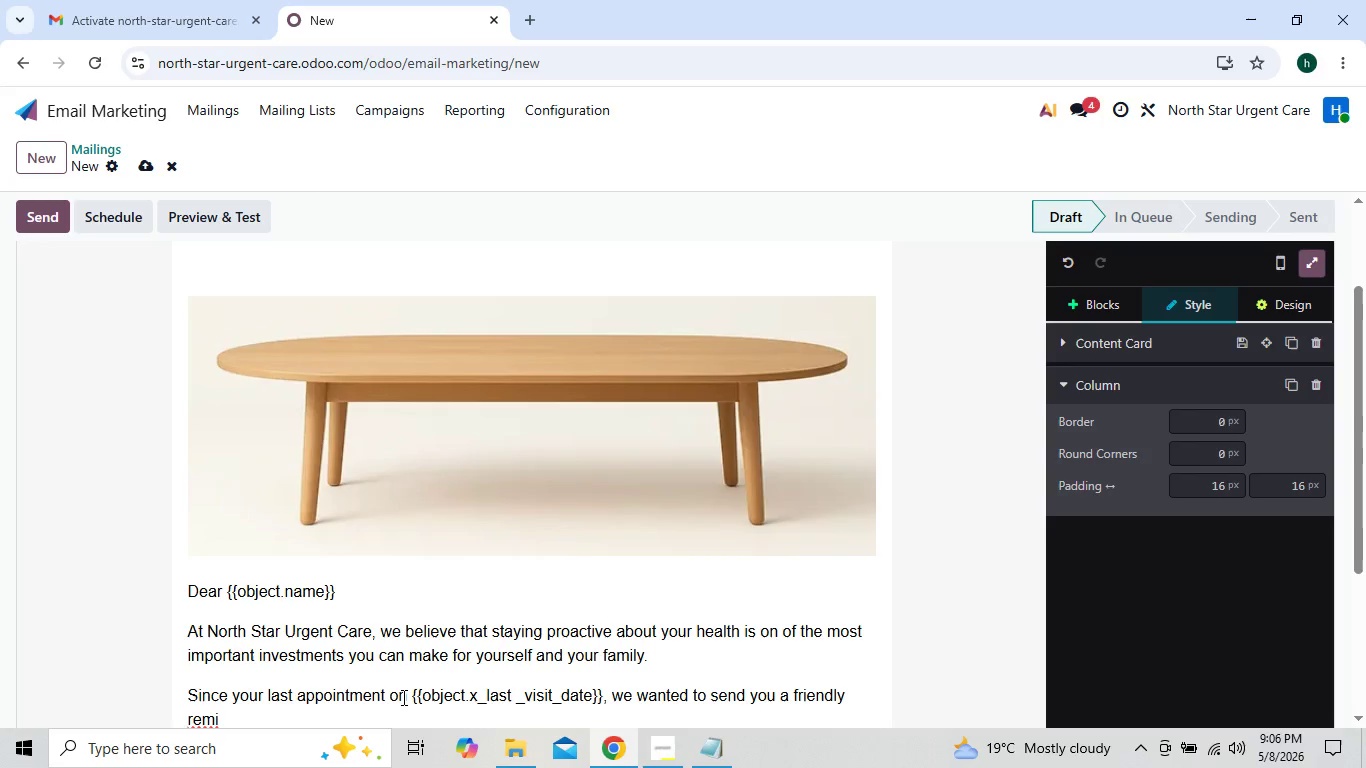 
wait(8.62)
 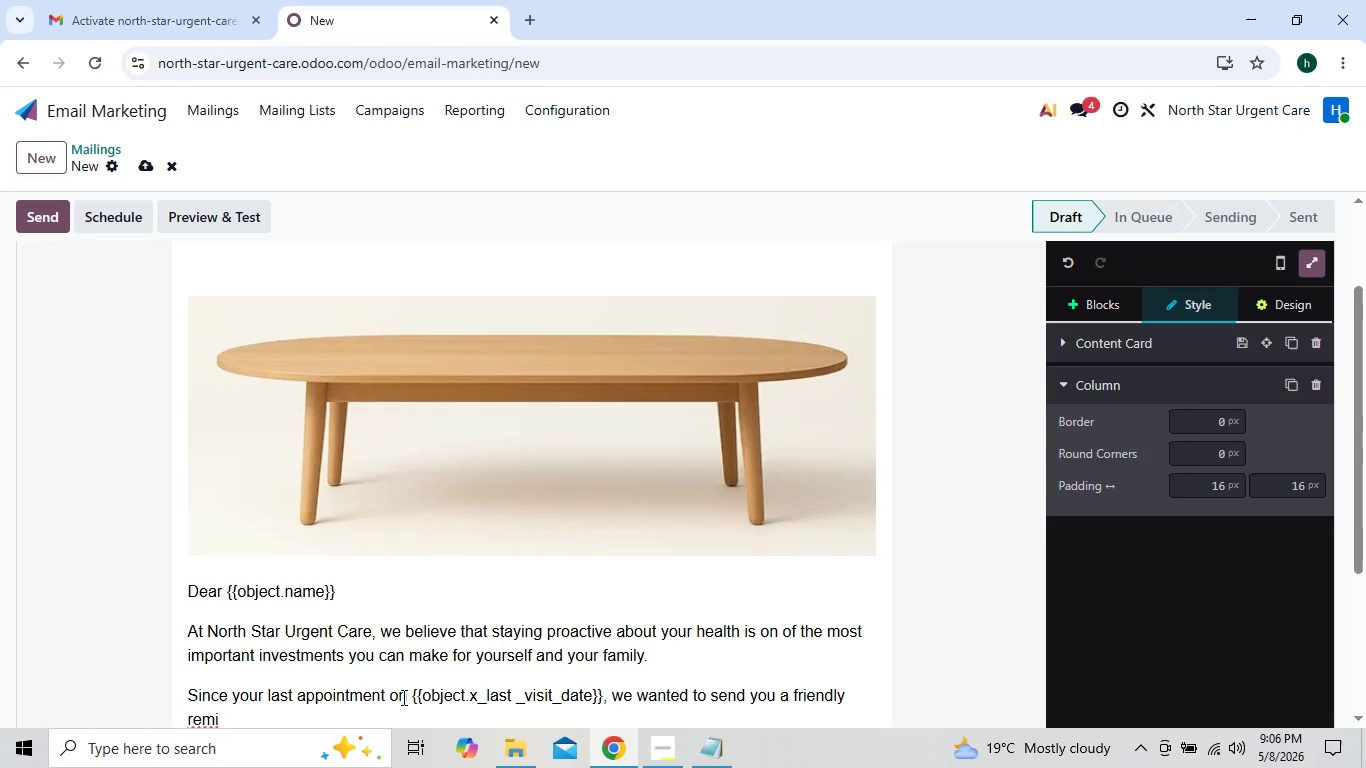 
type(ndee)
key(Backspace)
type(r that rout)
 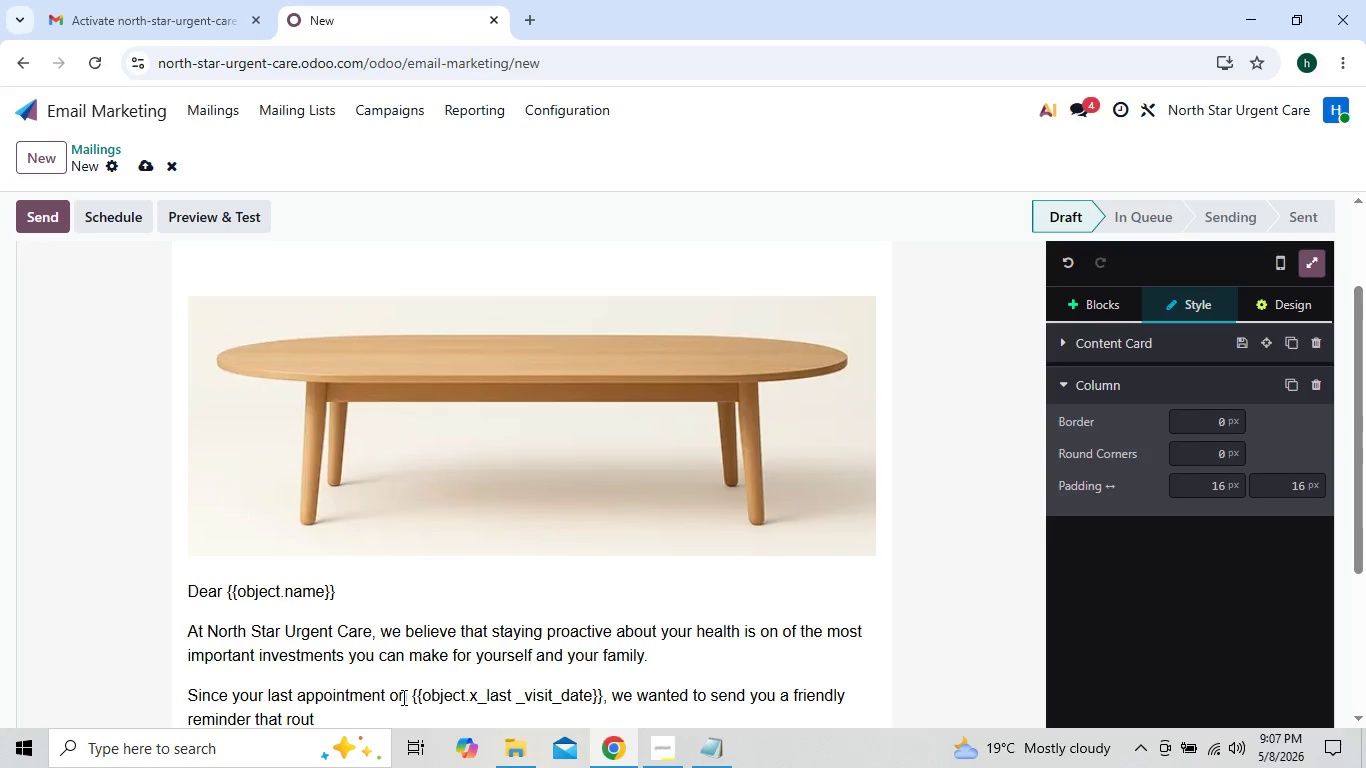 
wait(5.11)
 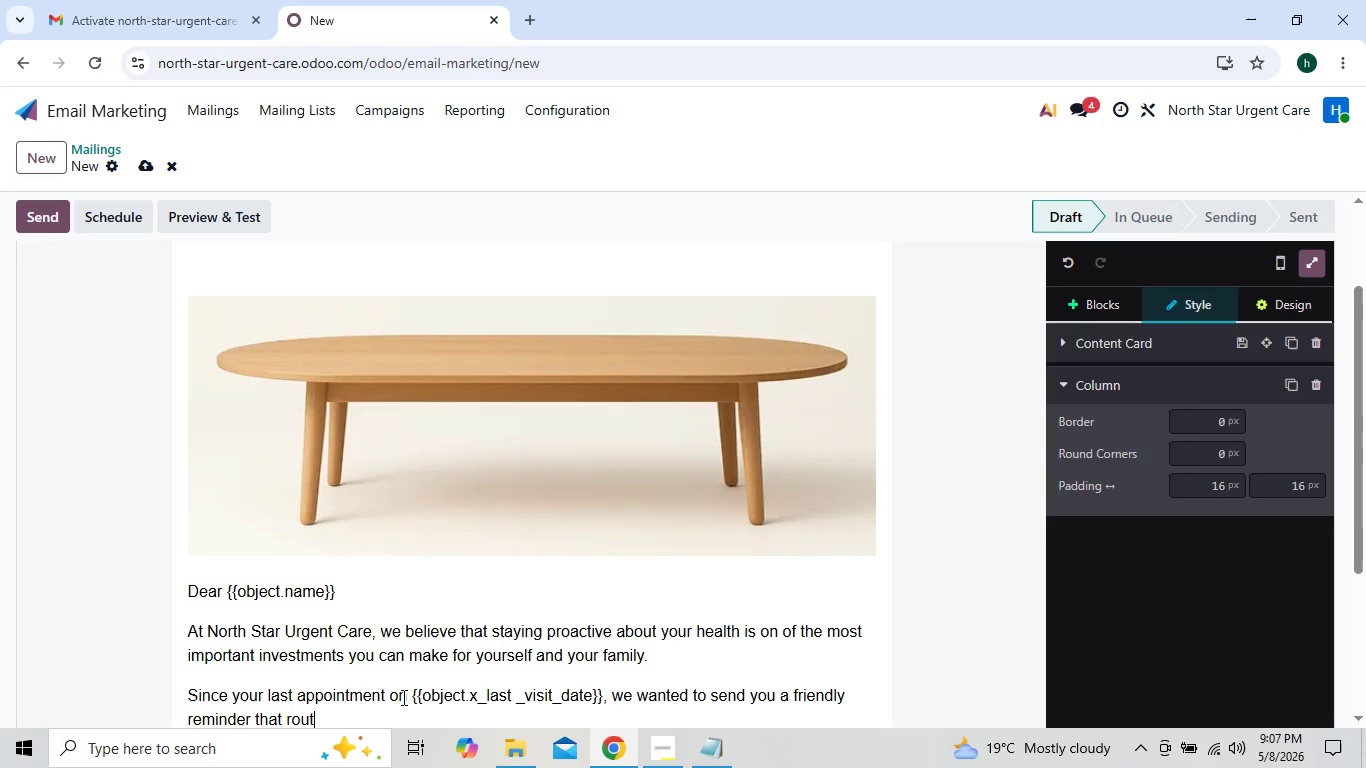 
type(ine wellness visits and prevenive )
 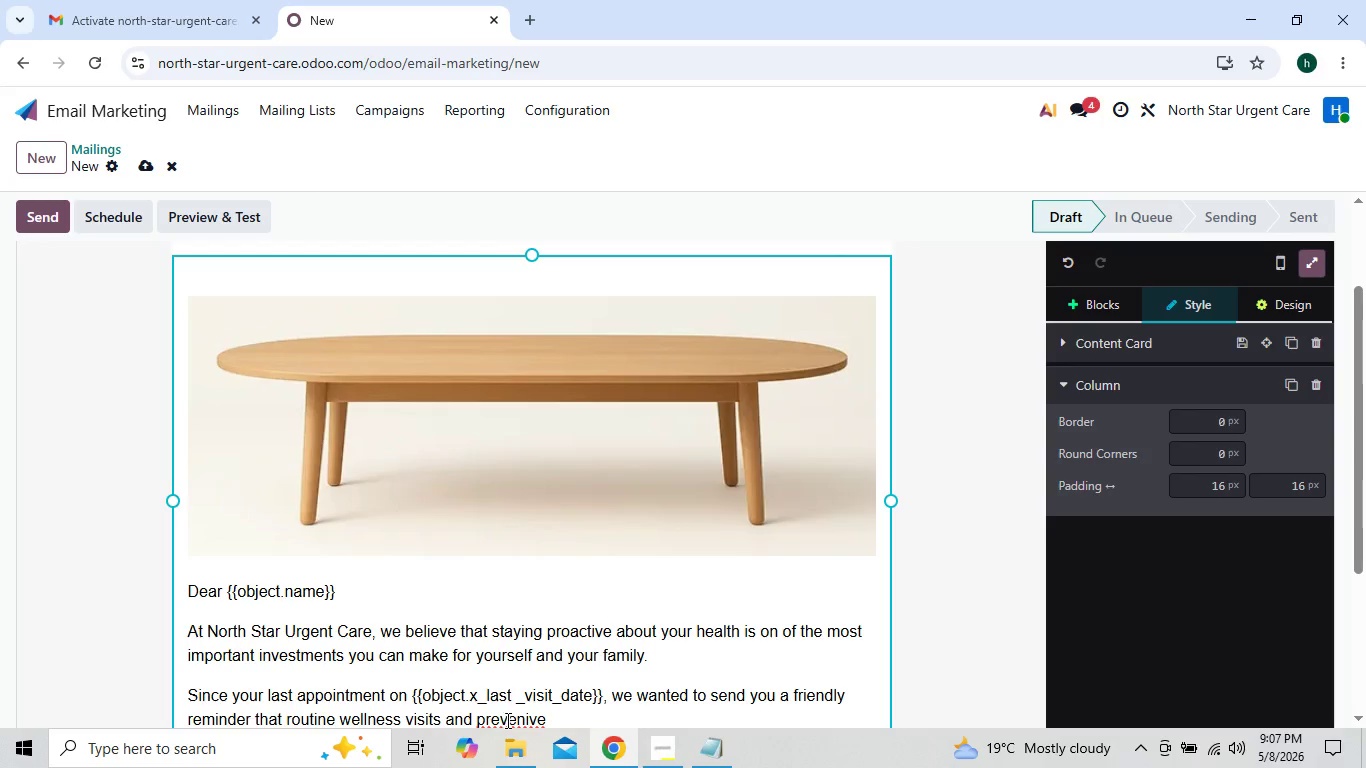 
left_click([523, 720])
 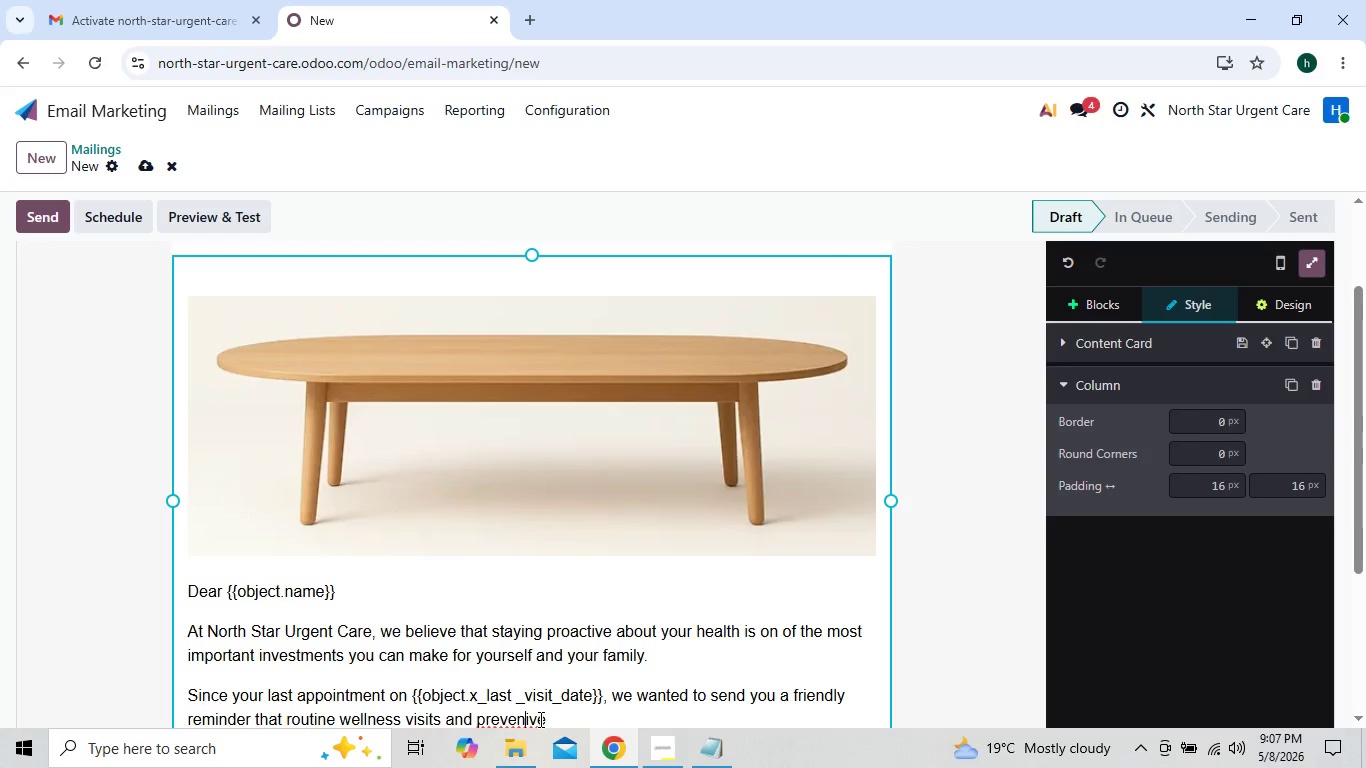 
key(T)
 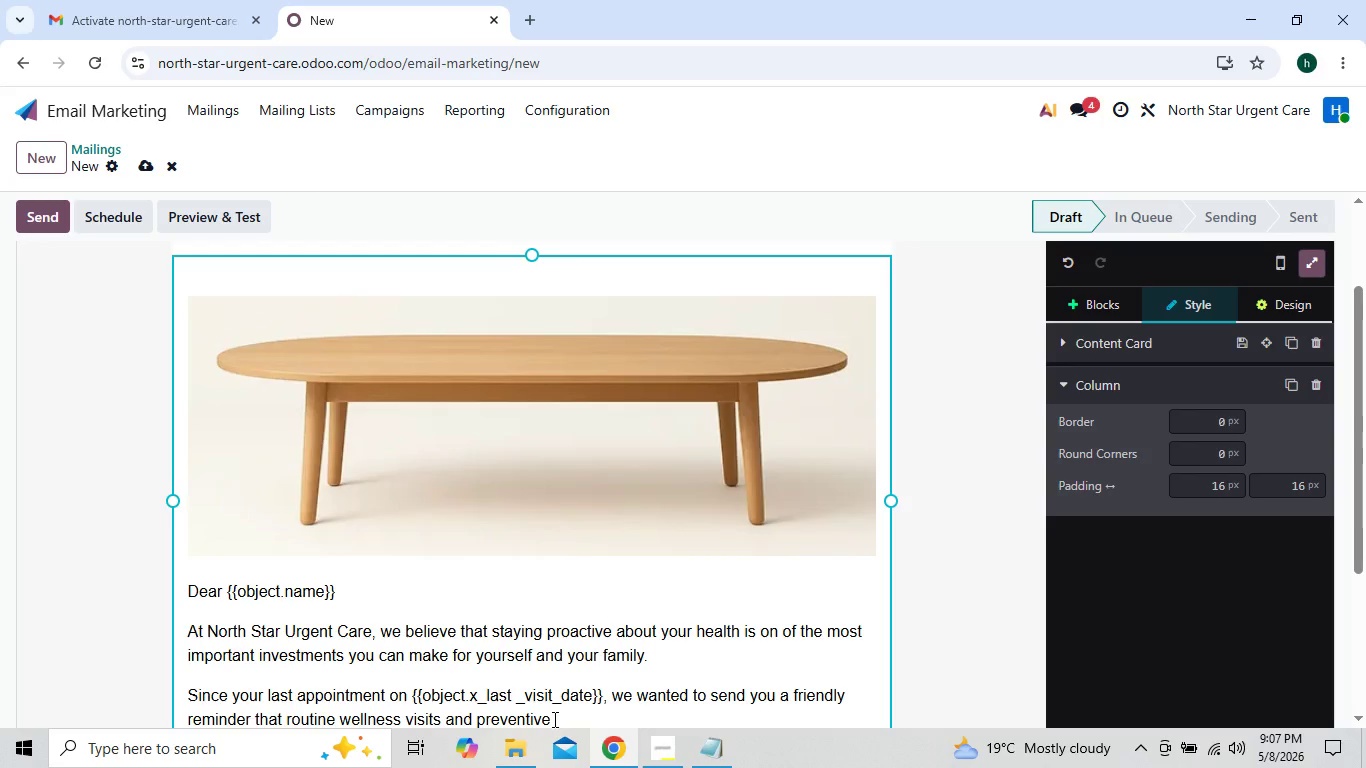 
mouse_move([587, 521])
 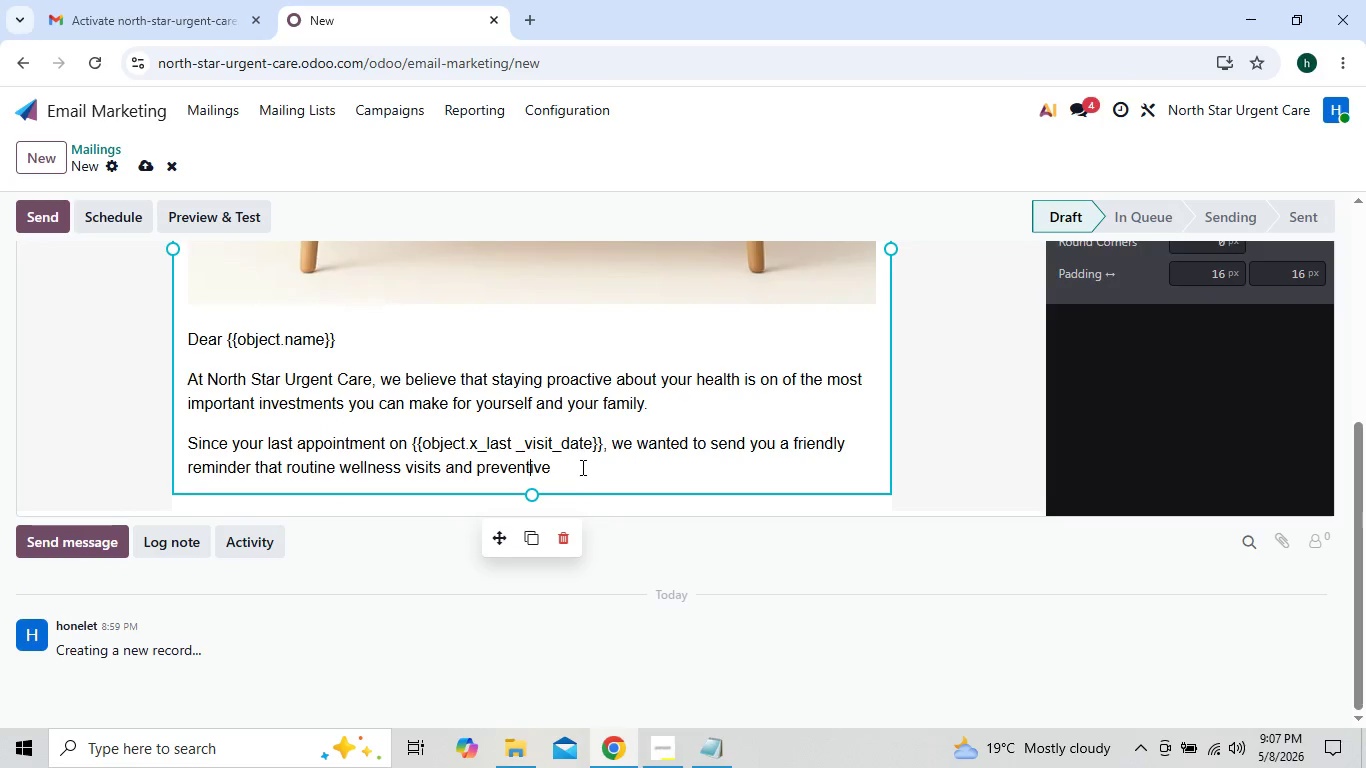 
left_click([581, 466])
 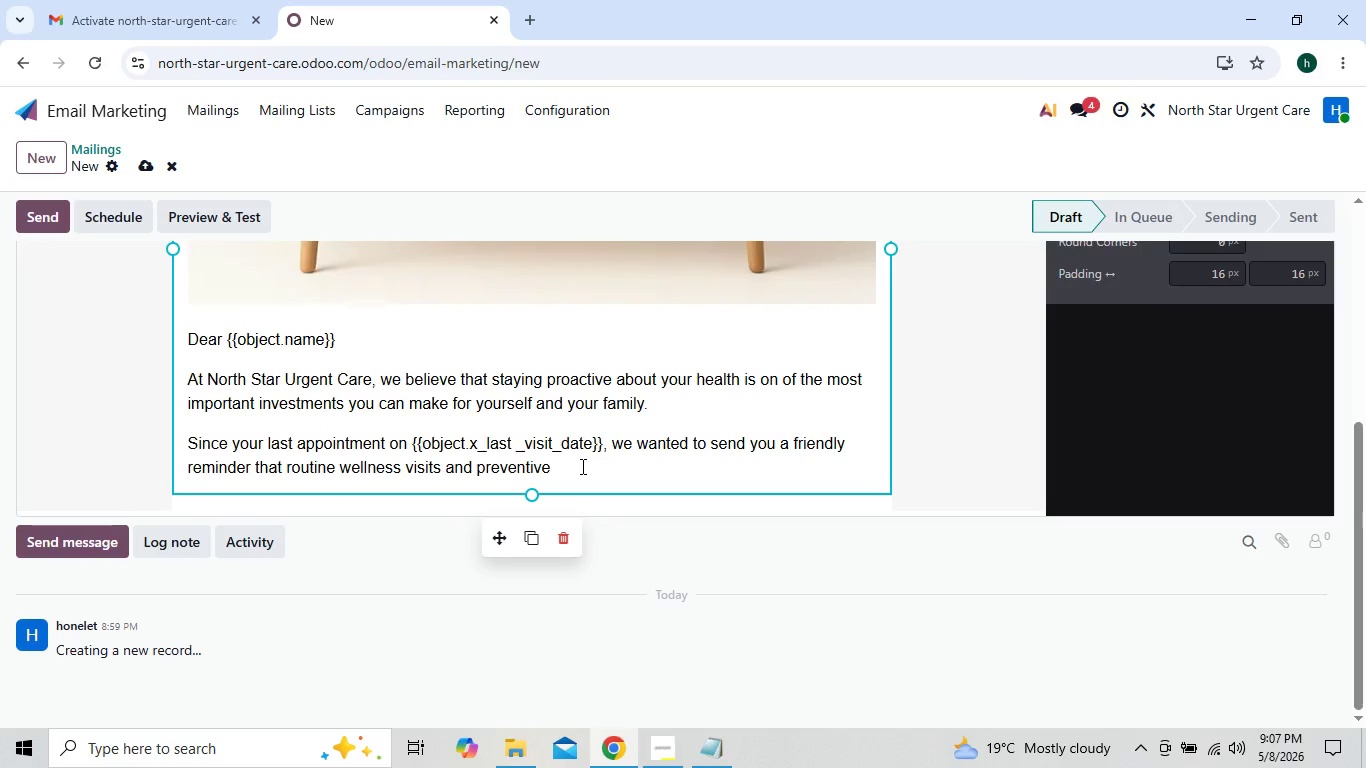 
type(care )
 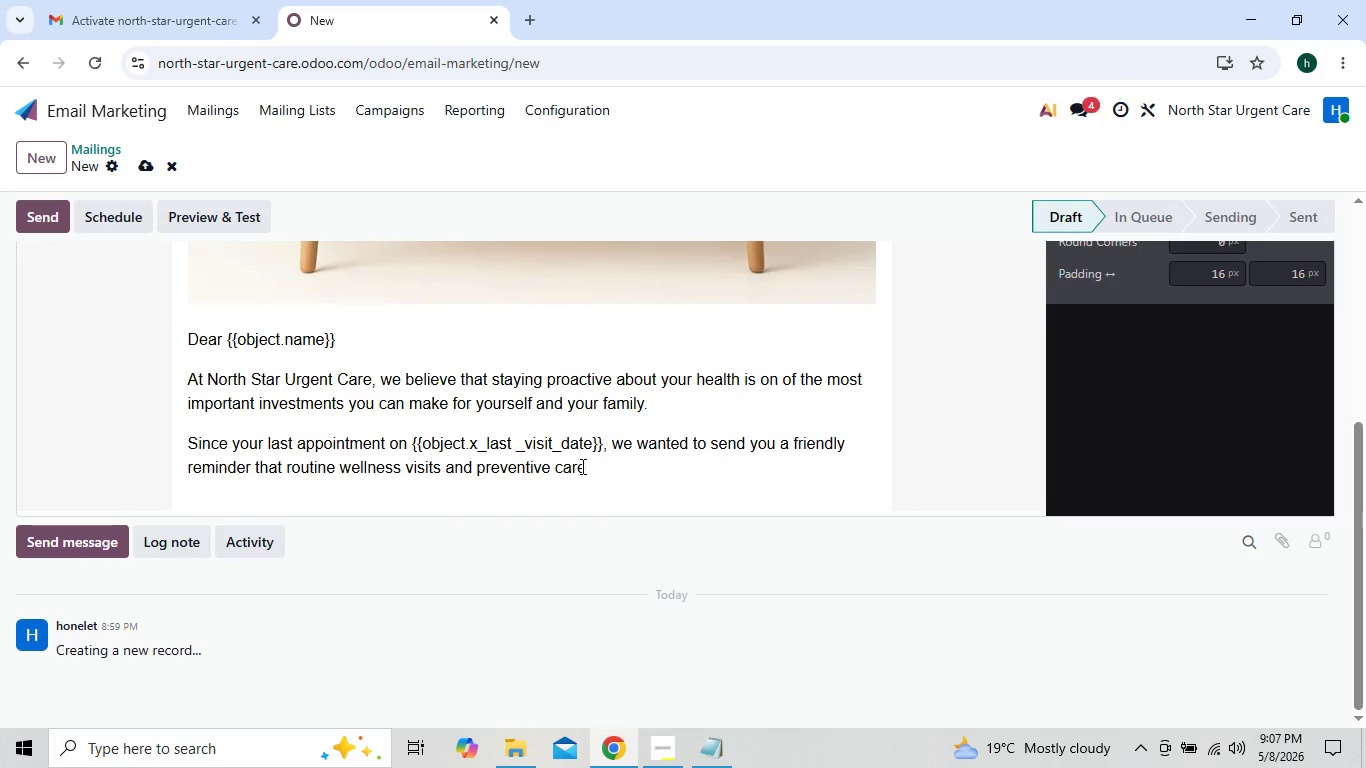 
type(play a vi)
 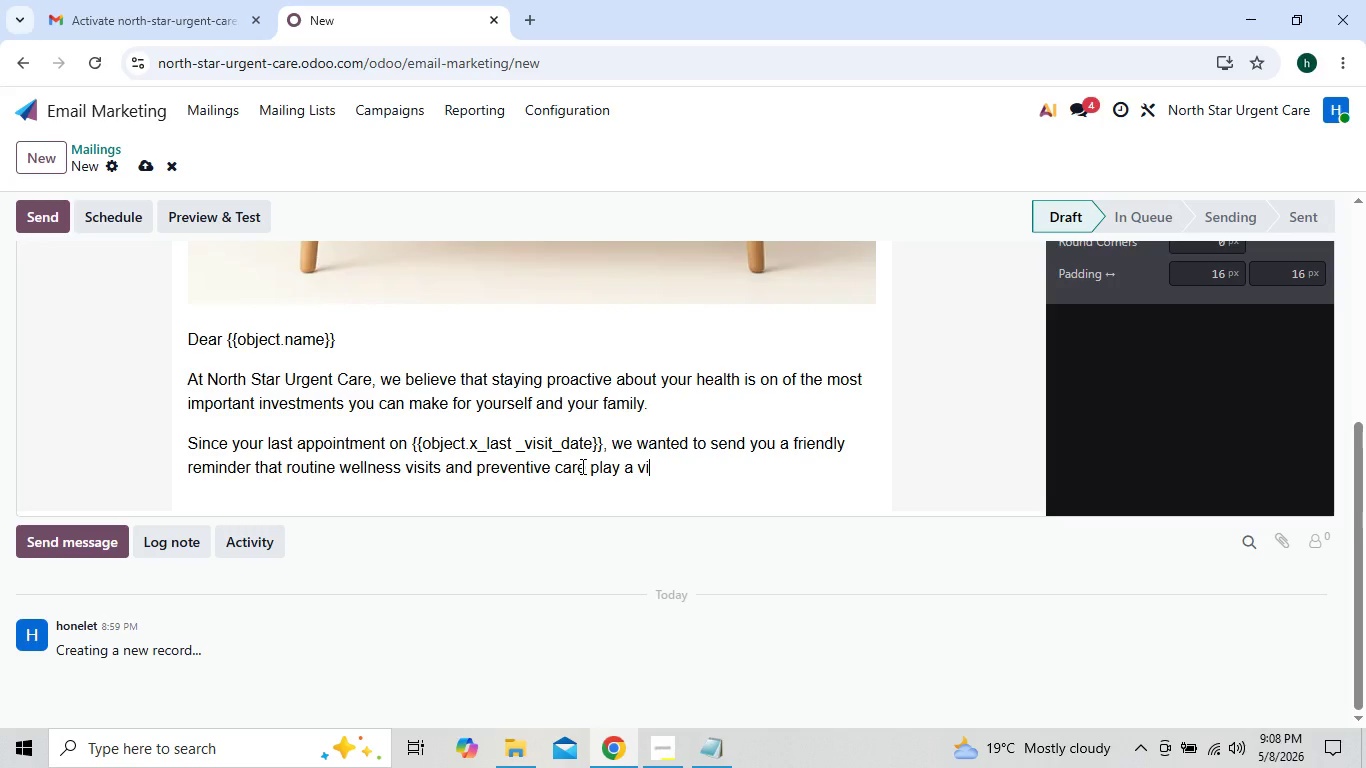 
type(tal role in maintaining long-term health and detecting potent)
 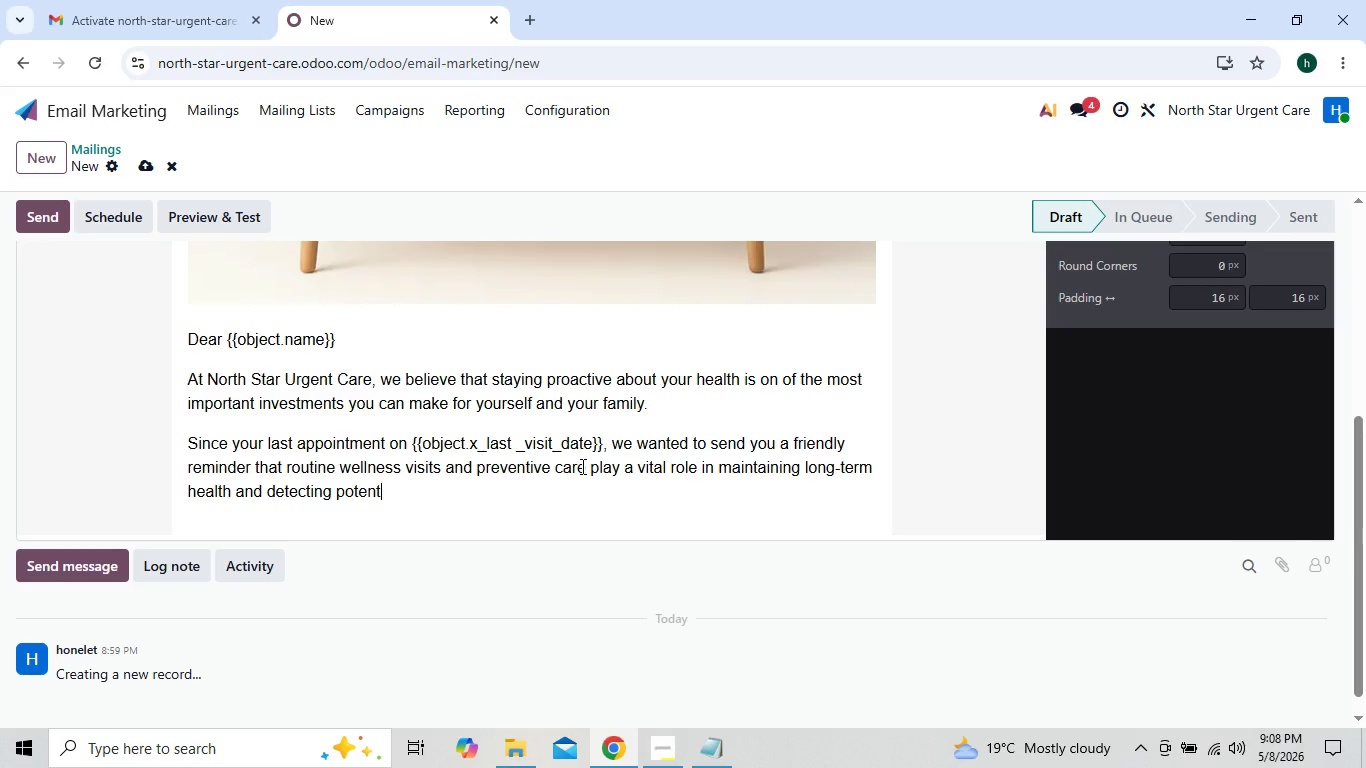 
type(ial concerns early.)
 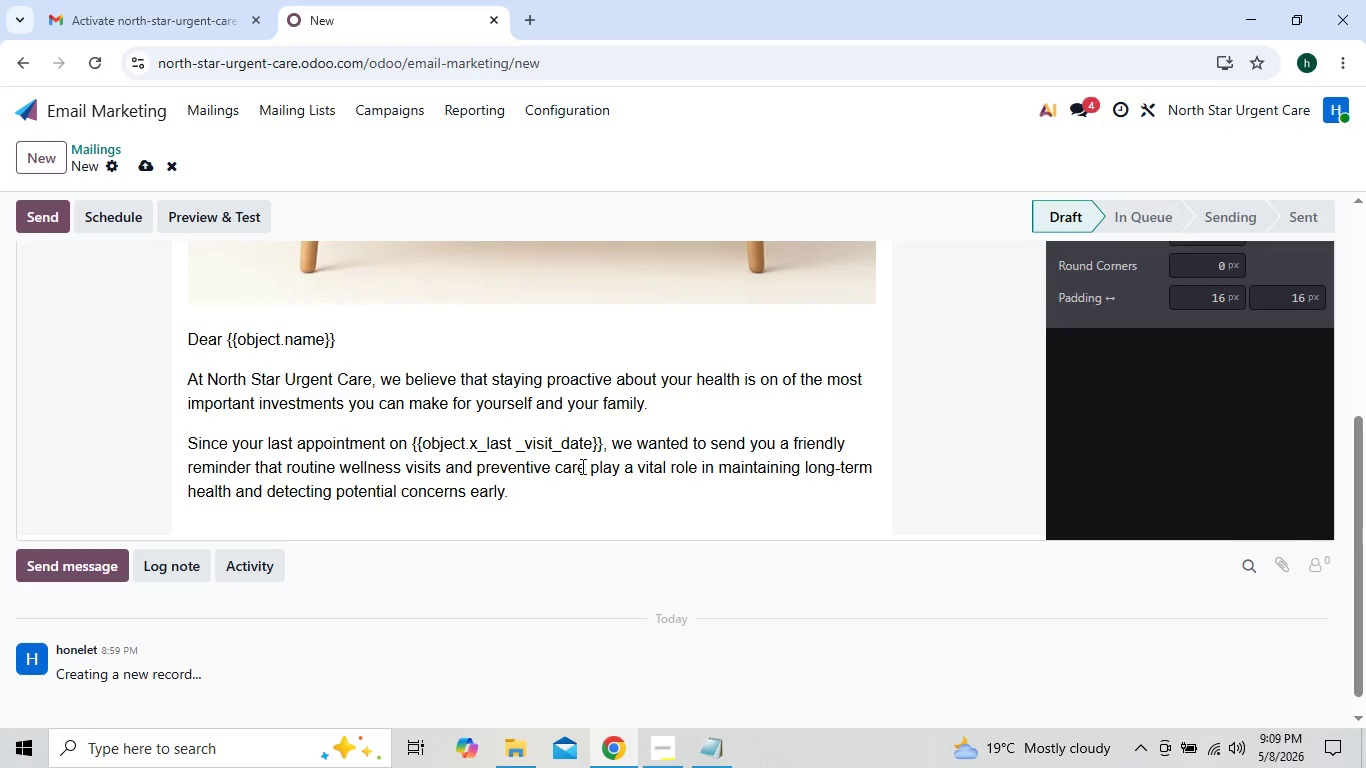 
key(Enter)
 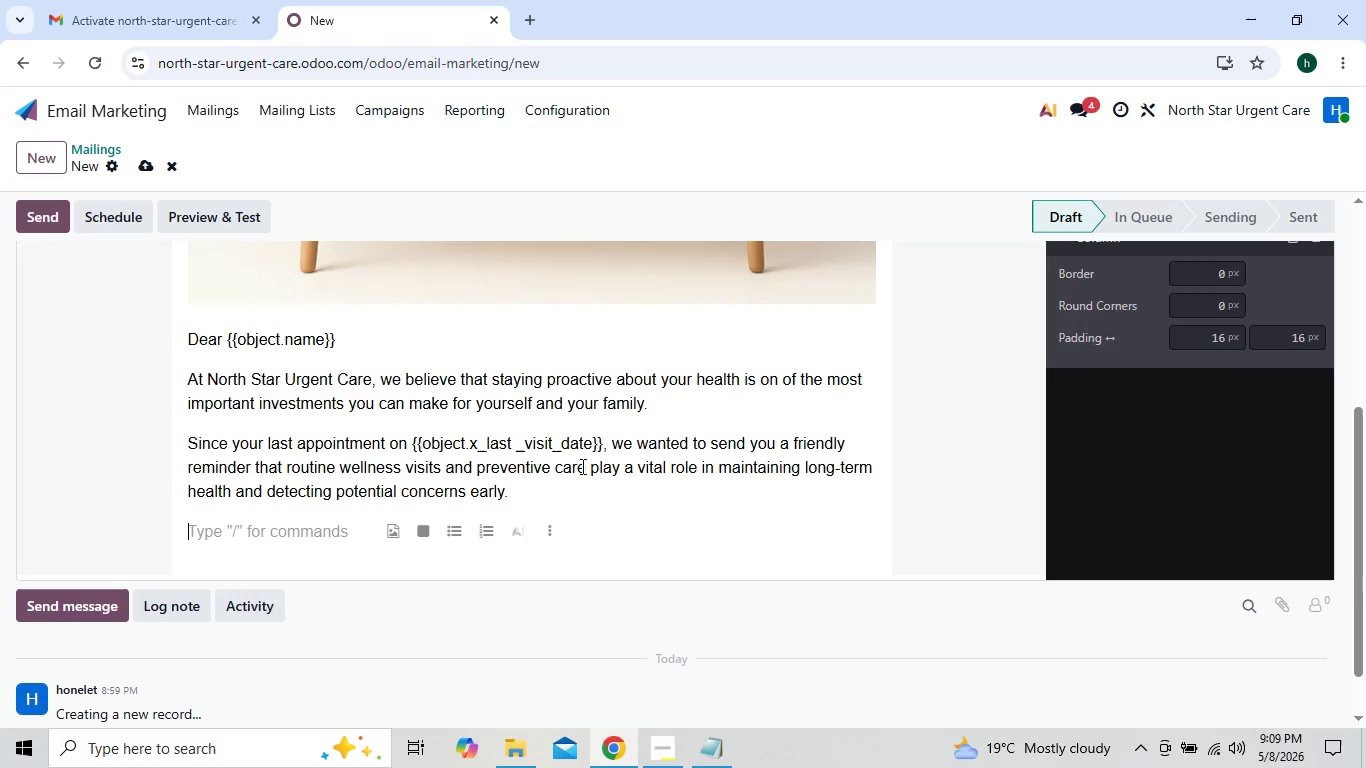 
type(Scheduling a visits with )
key(Backspace)
type( {{object,)
key(Backspace)
type(.)
 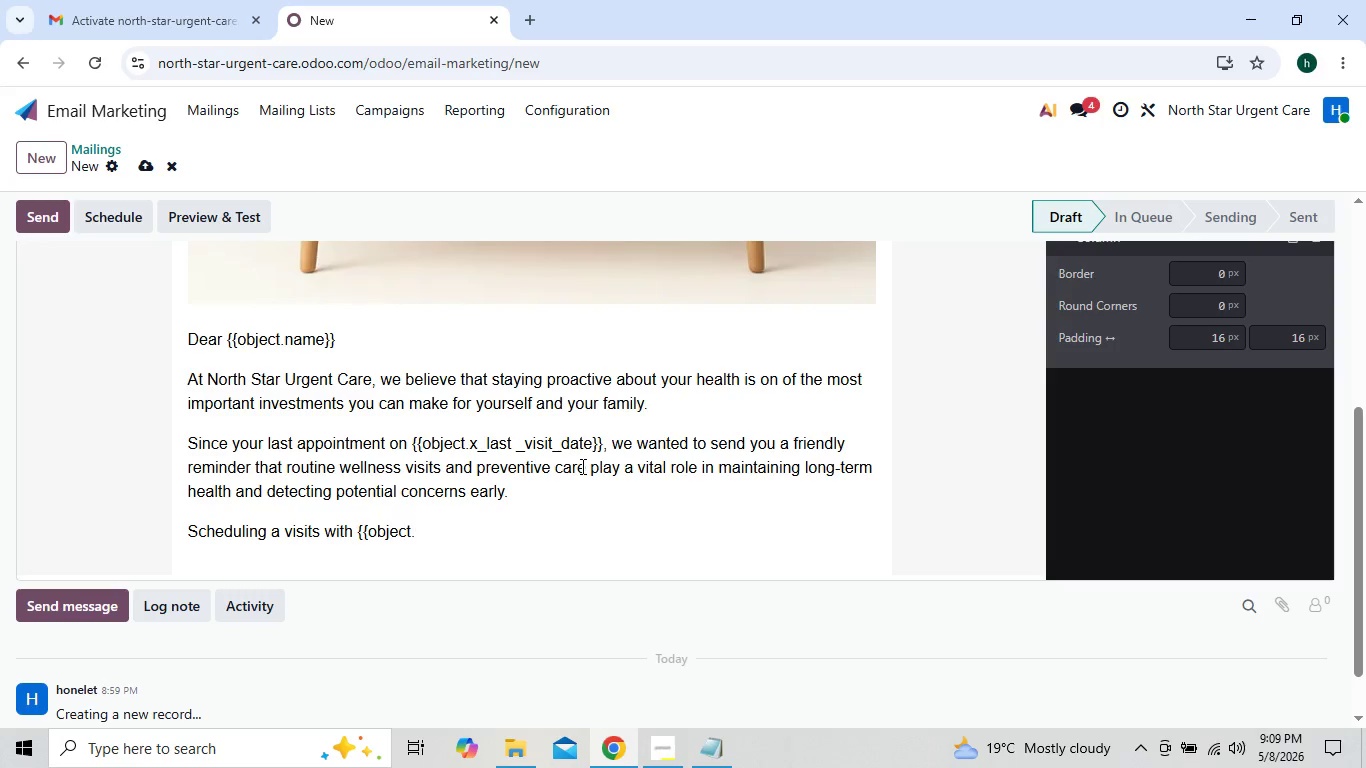 
wait(5.25)
 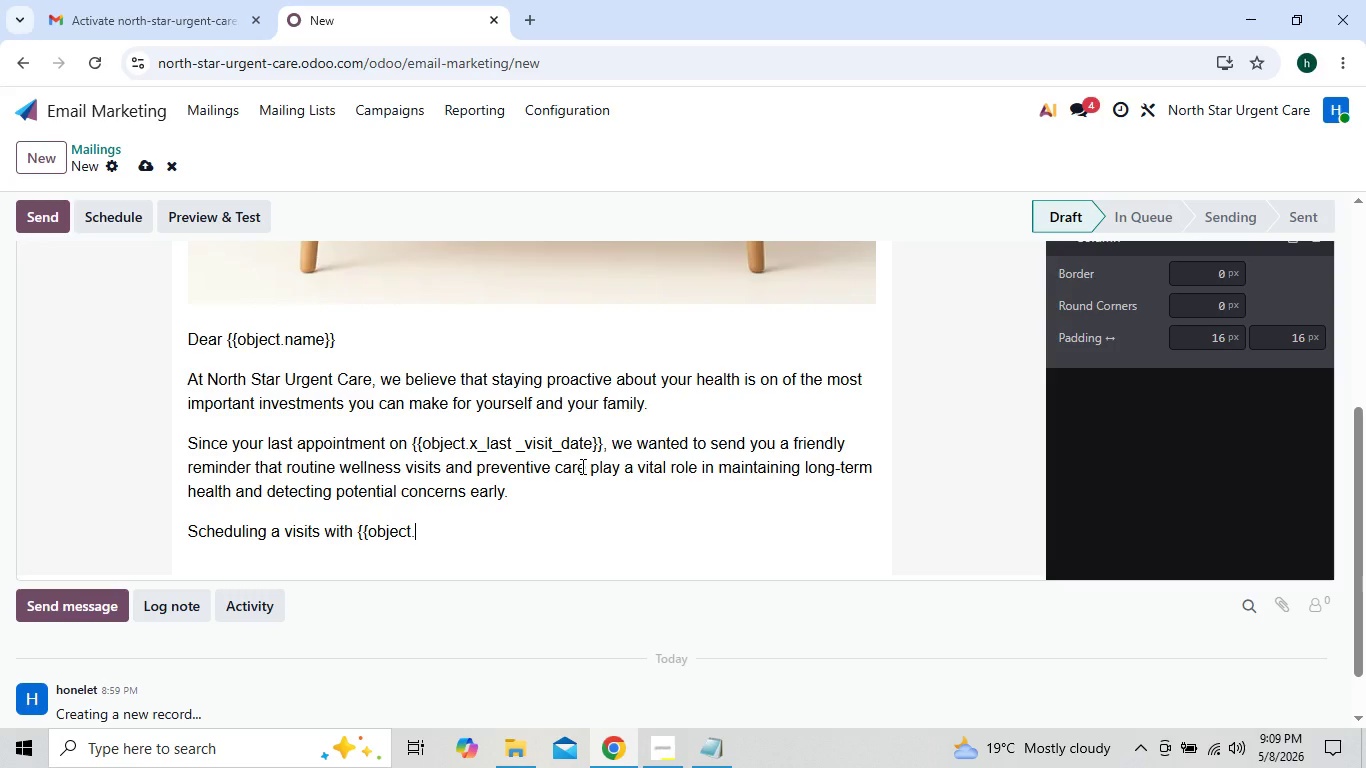 
type(x_preferred_)
 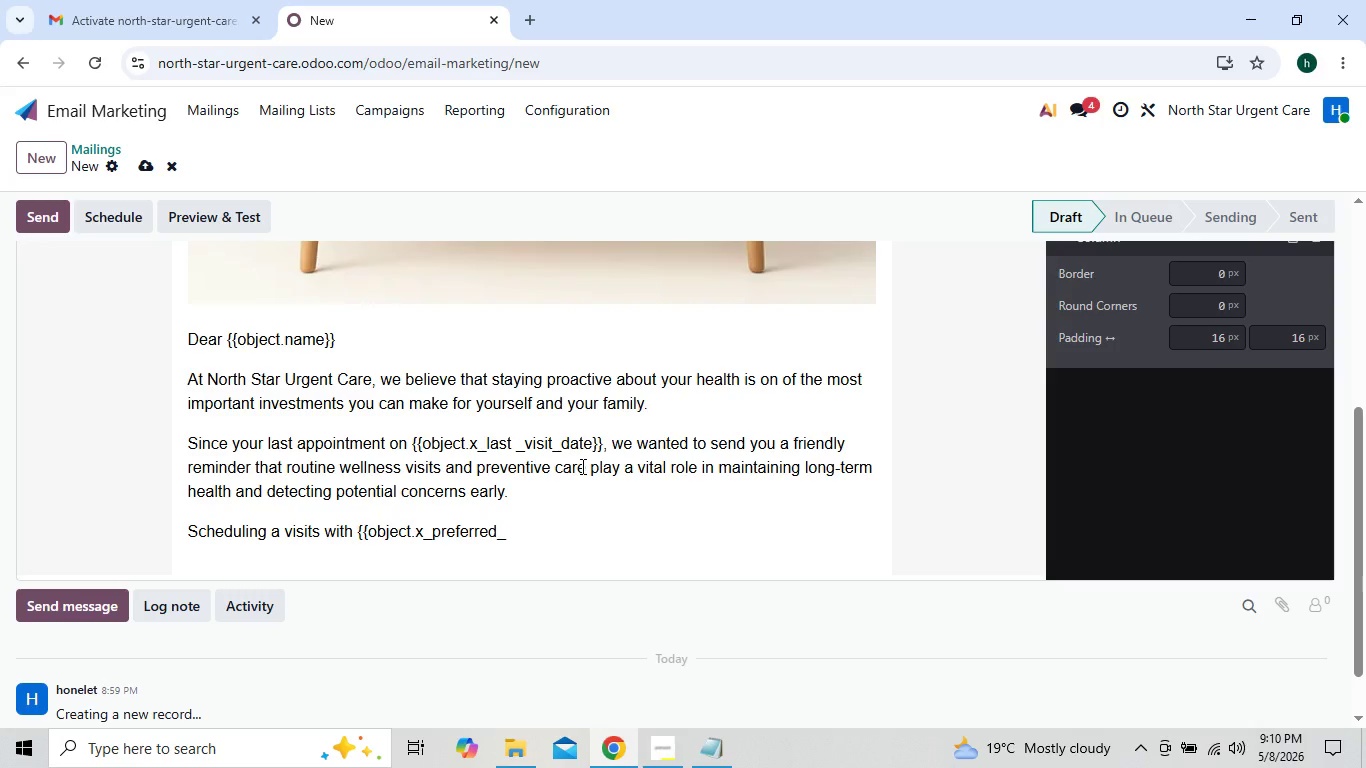 
type(physician}} can help ensure that your )
 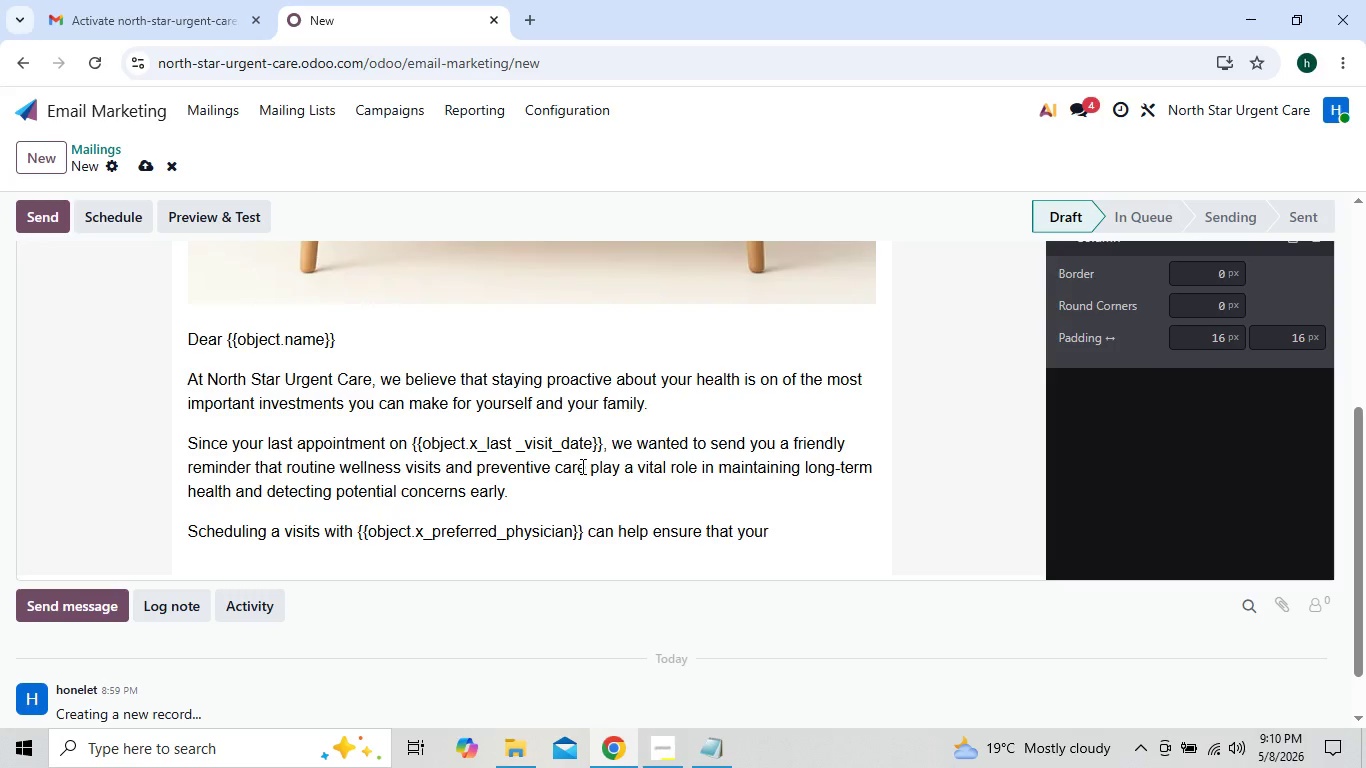 
type(healthcare needs remain)
 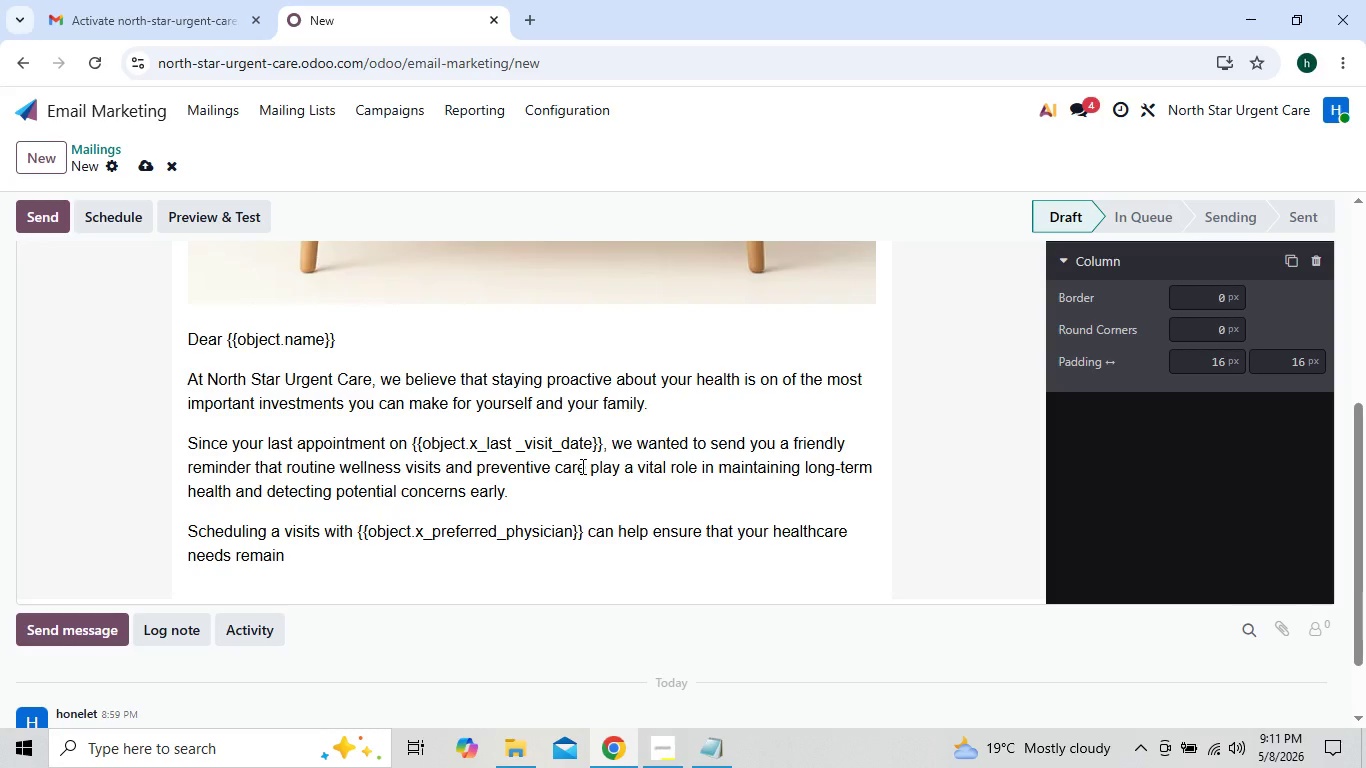 
wait(7.95)
 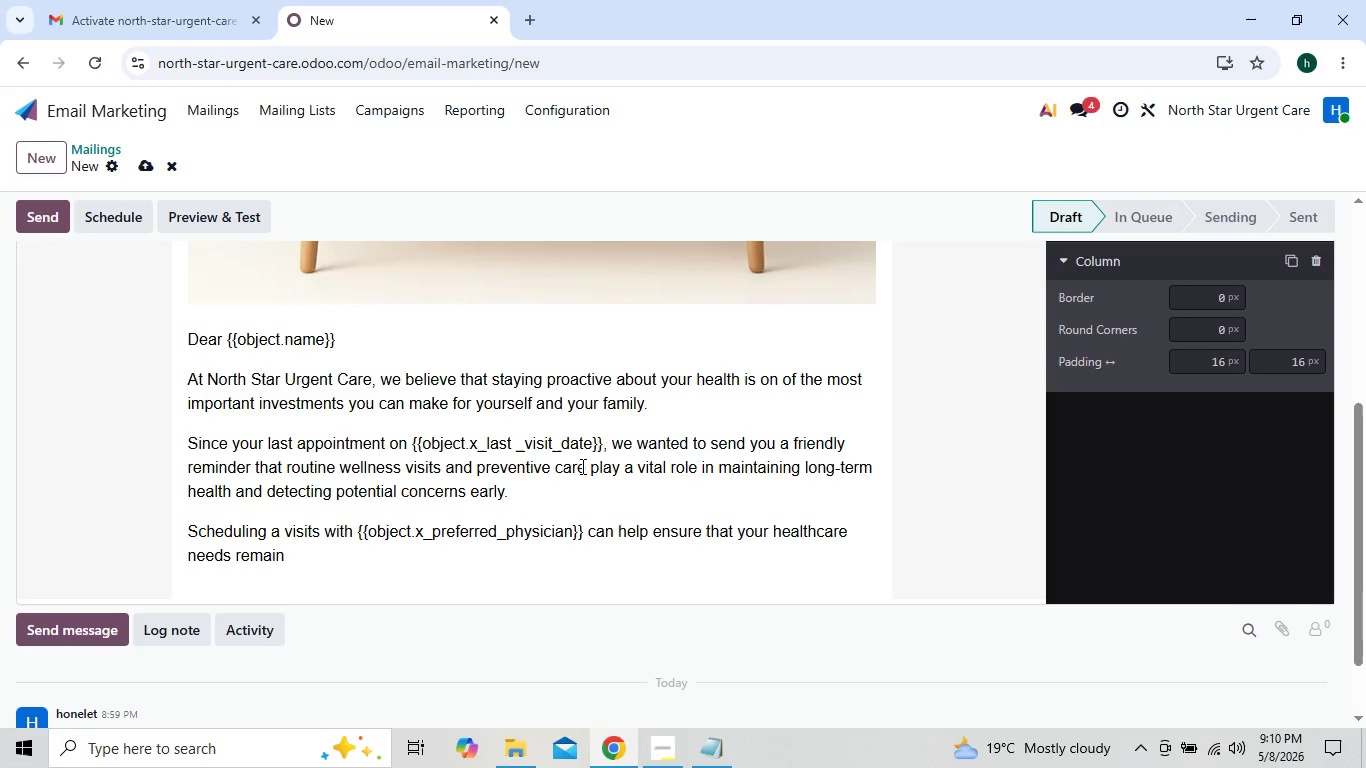 
type(o)
key(Backspace)
type( on track while giving you the opportunity to discuss any recent symptoms, lifes)
 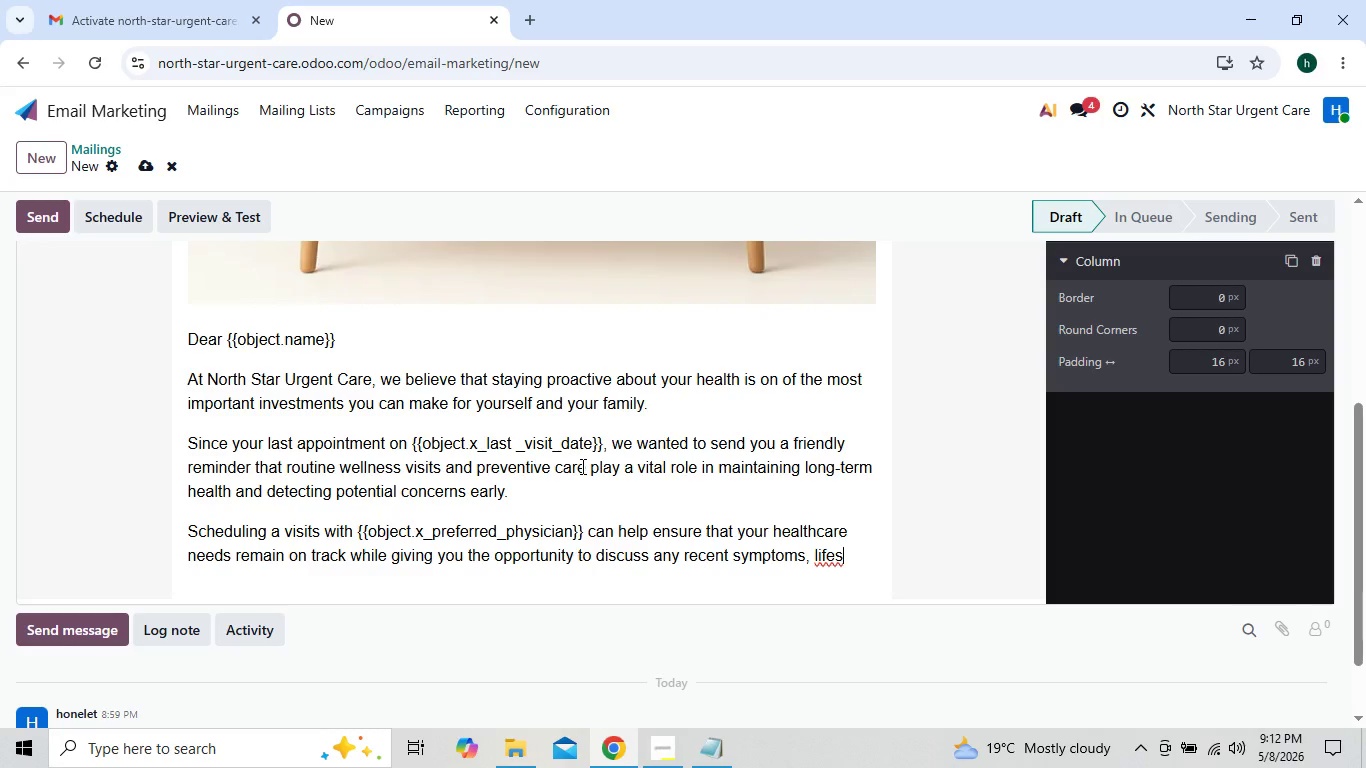 
type(yle change)
 